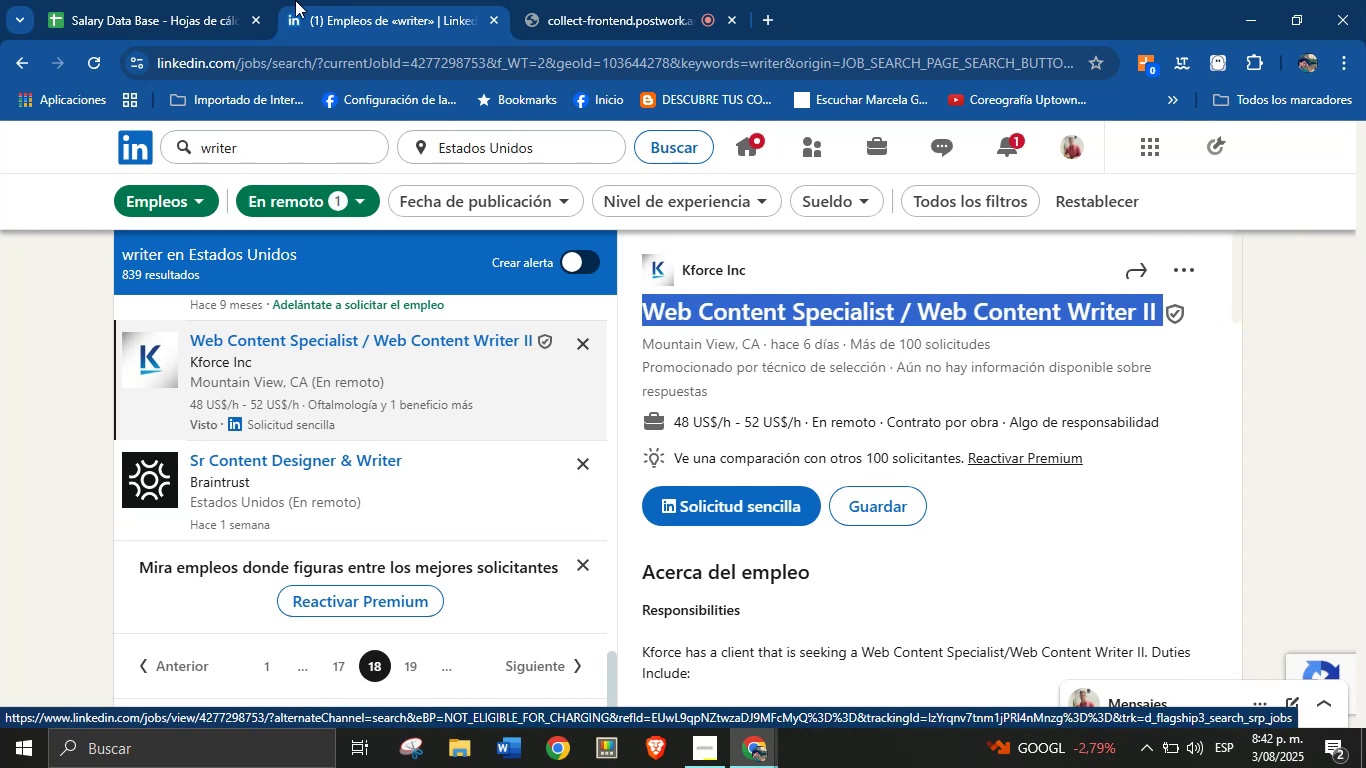 
left_click([237, 0])
 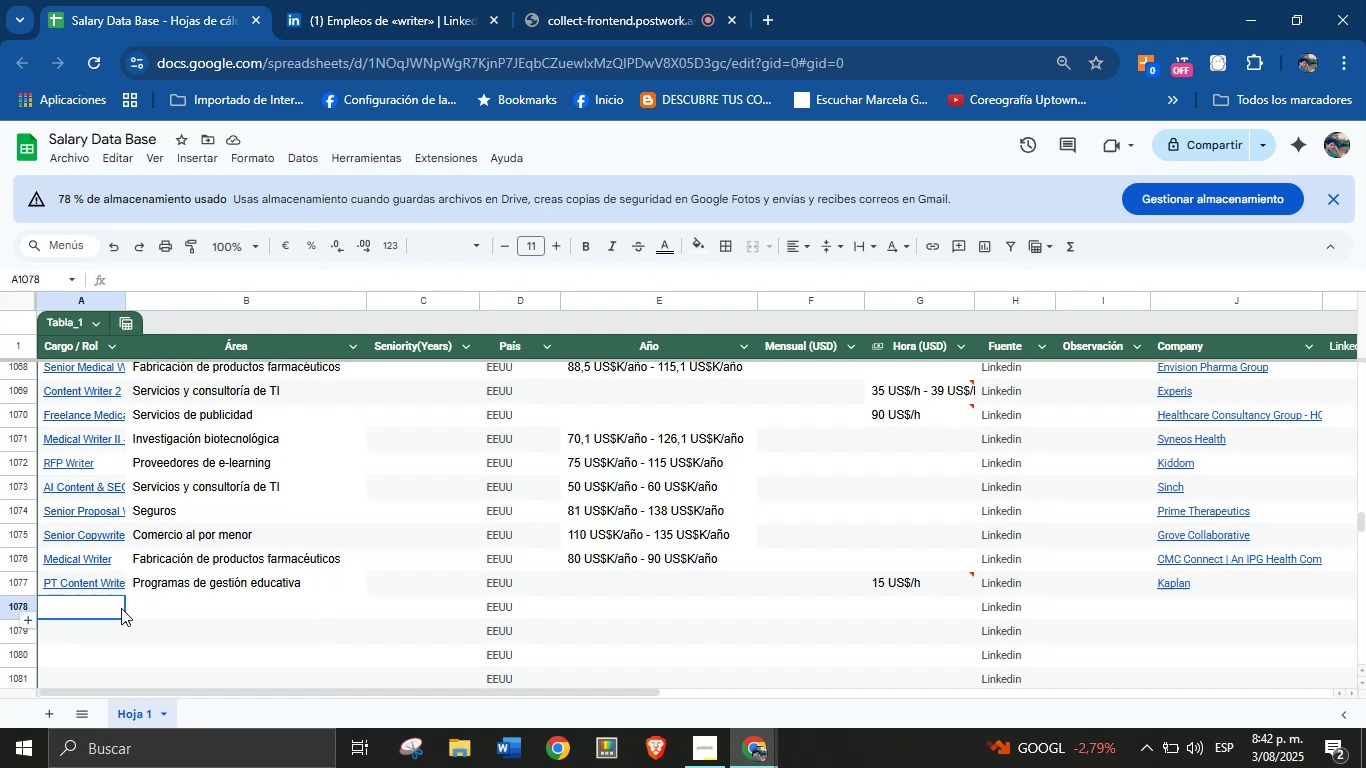 
key(Control+V)
 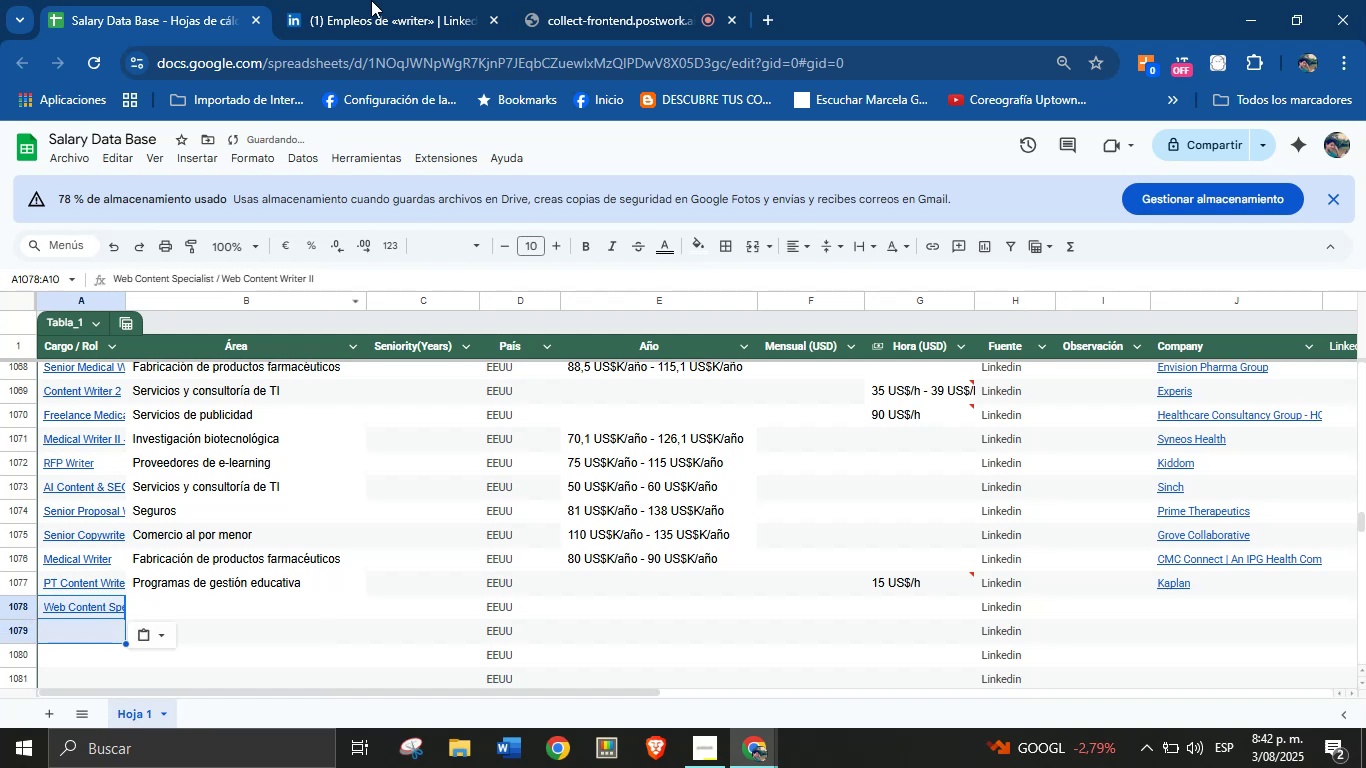 
left_click([416, 0])
 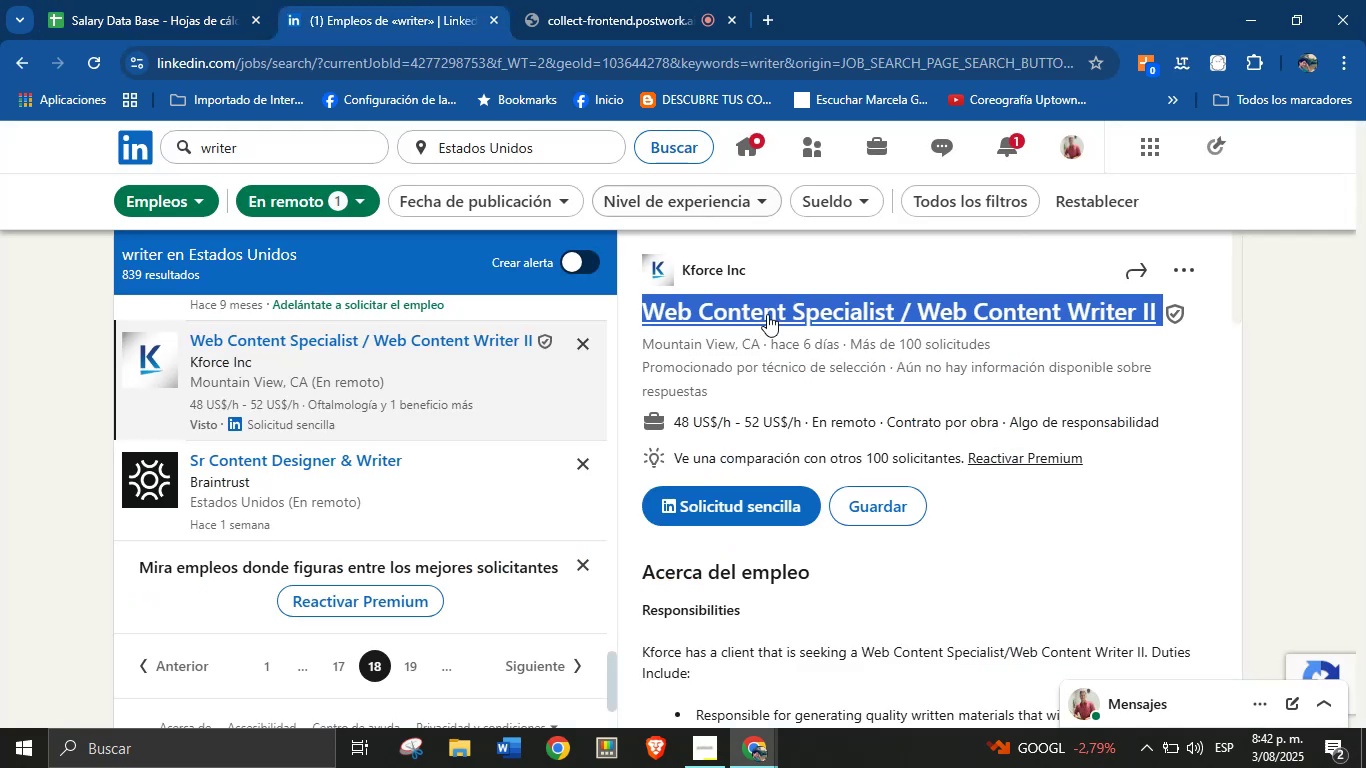 
left_click_drag(start_coordinate=[782, 277], to_coordinate=[685, 277])
 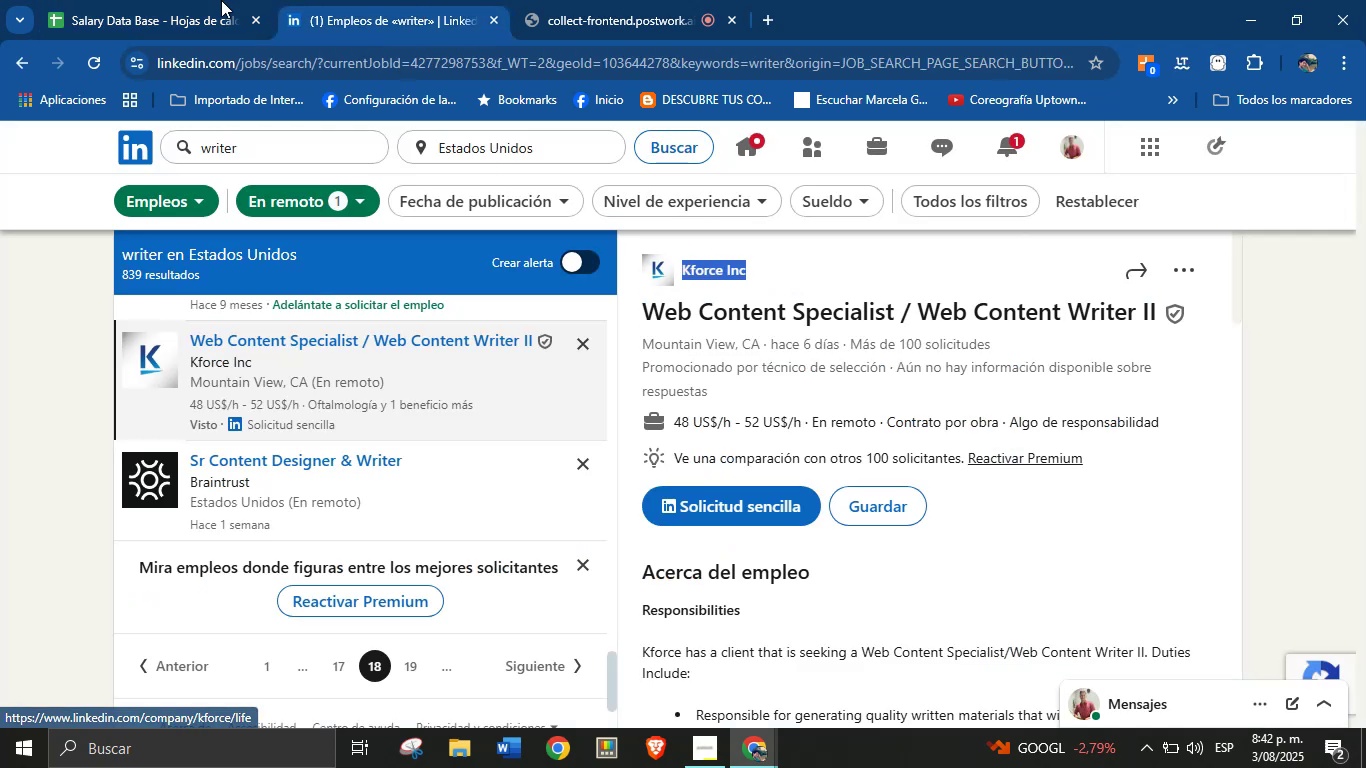 
key(Control+C)
 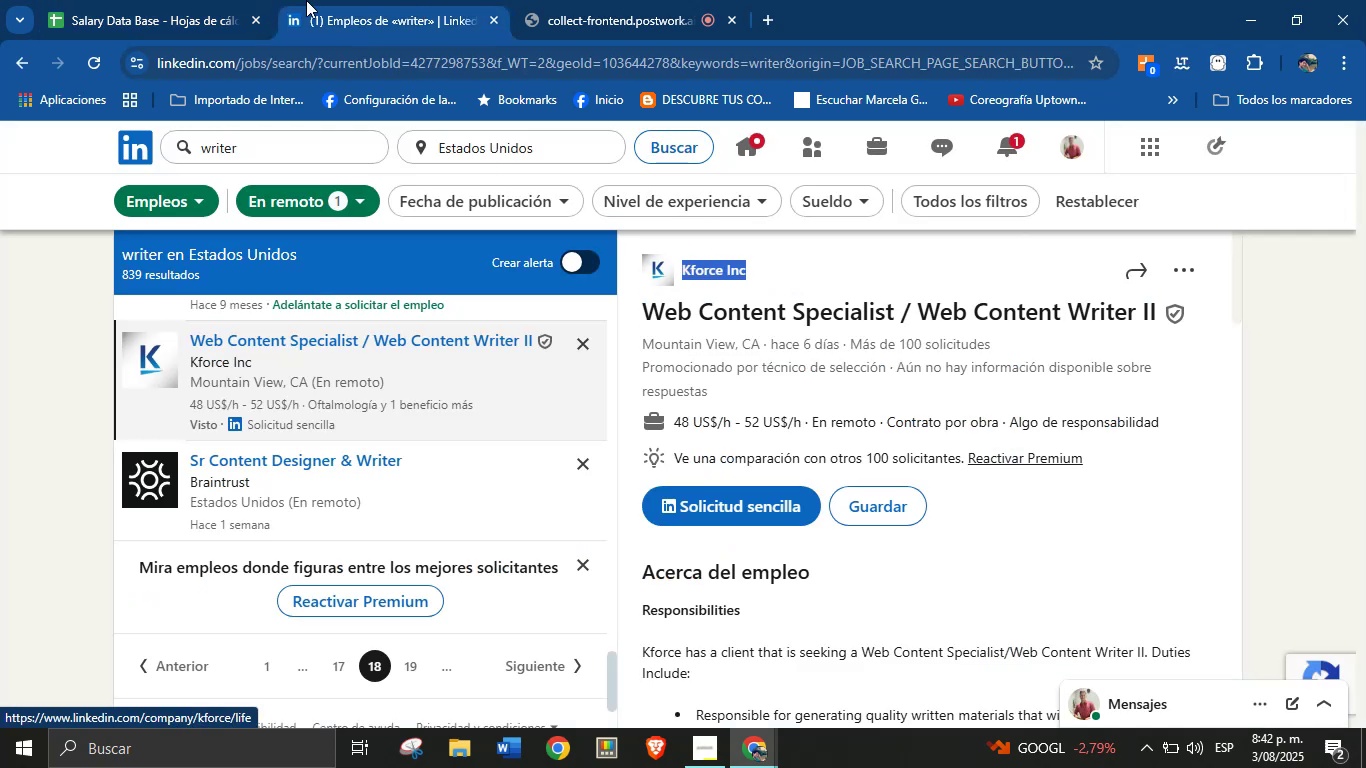 
left_click([198, 0])
 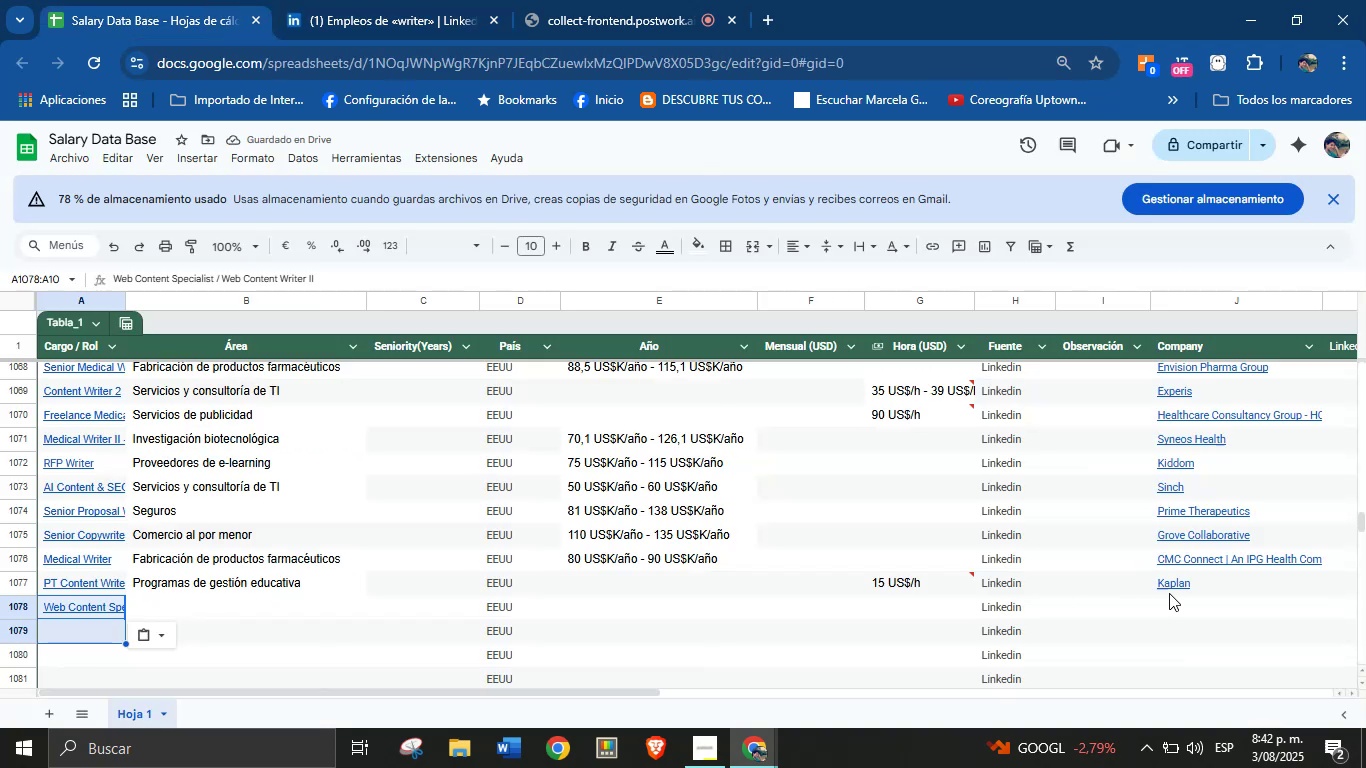 
key(Control+V)
 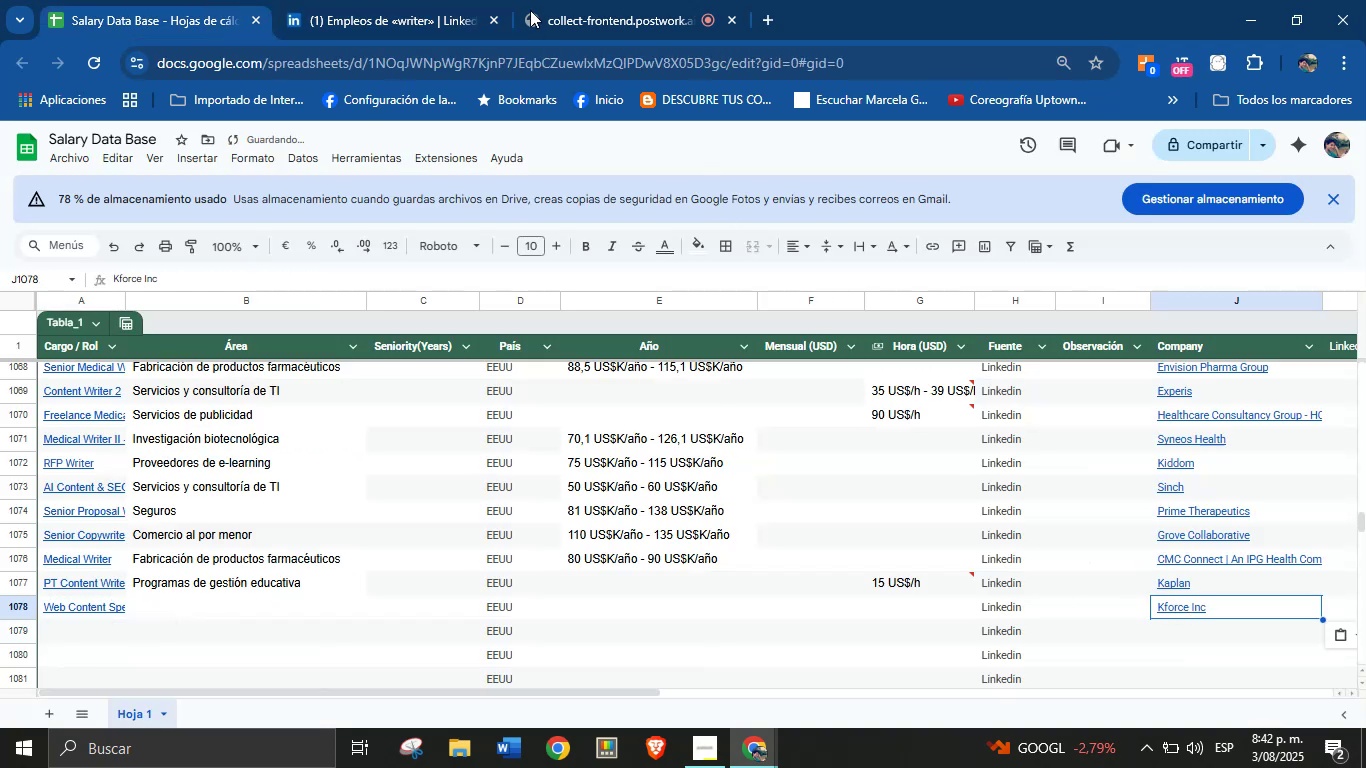 
left_click([418, 0])
 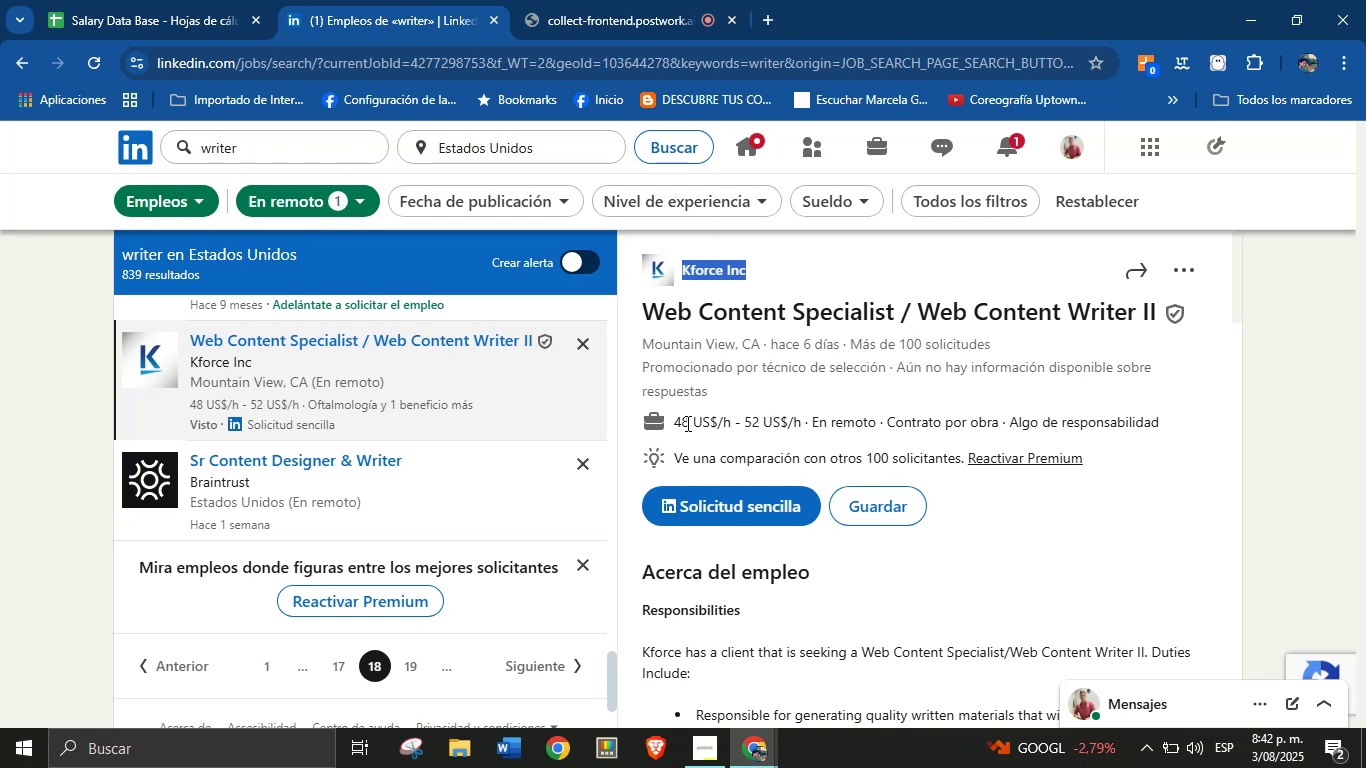 
left_click_drag(start_coordinate=[674, 425], to_coordinate=[809, 431])
 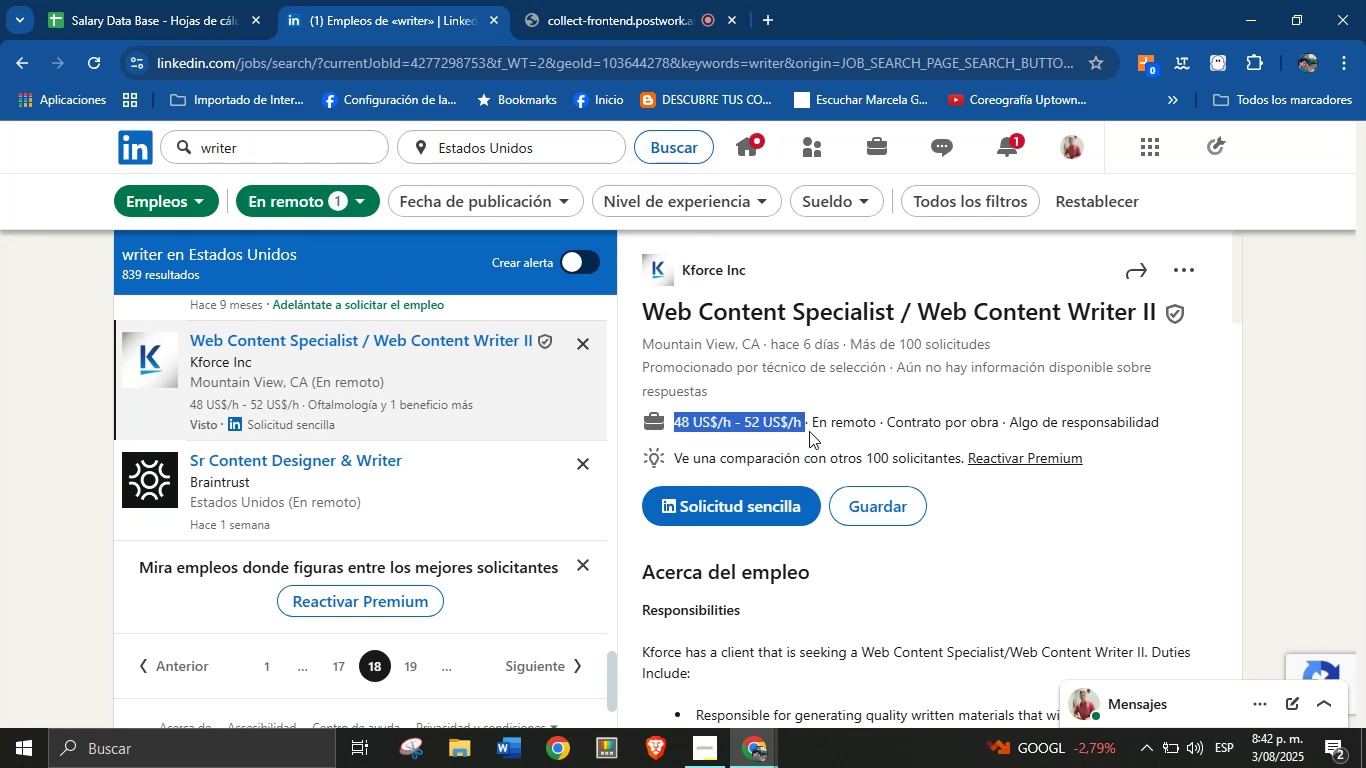 
key(Control+C)
 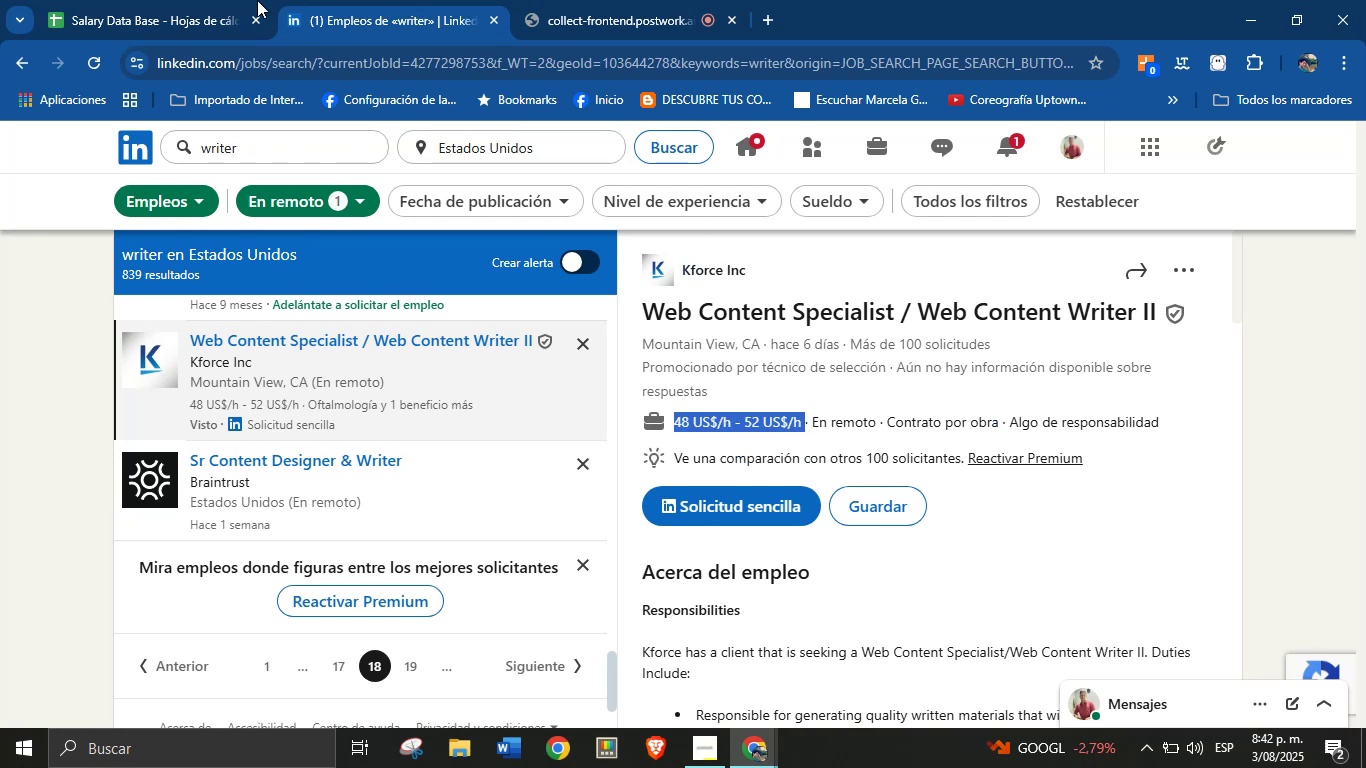 
left_click([226, 0])
 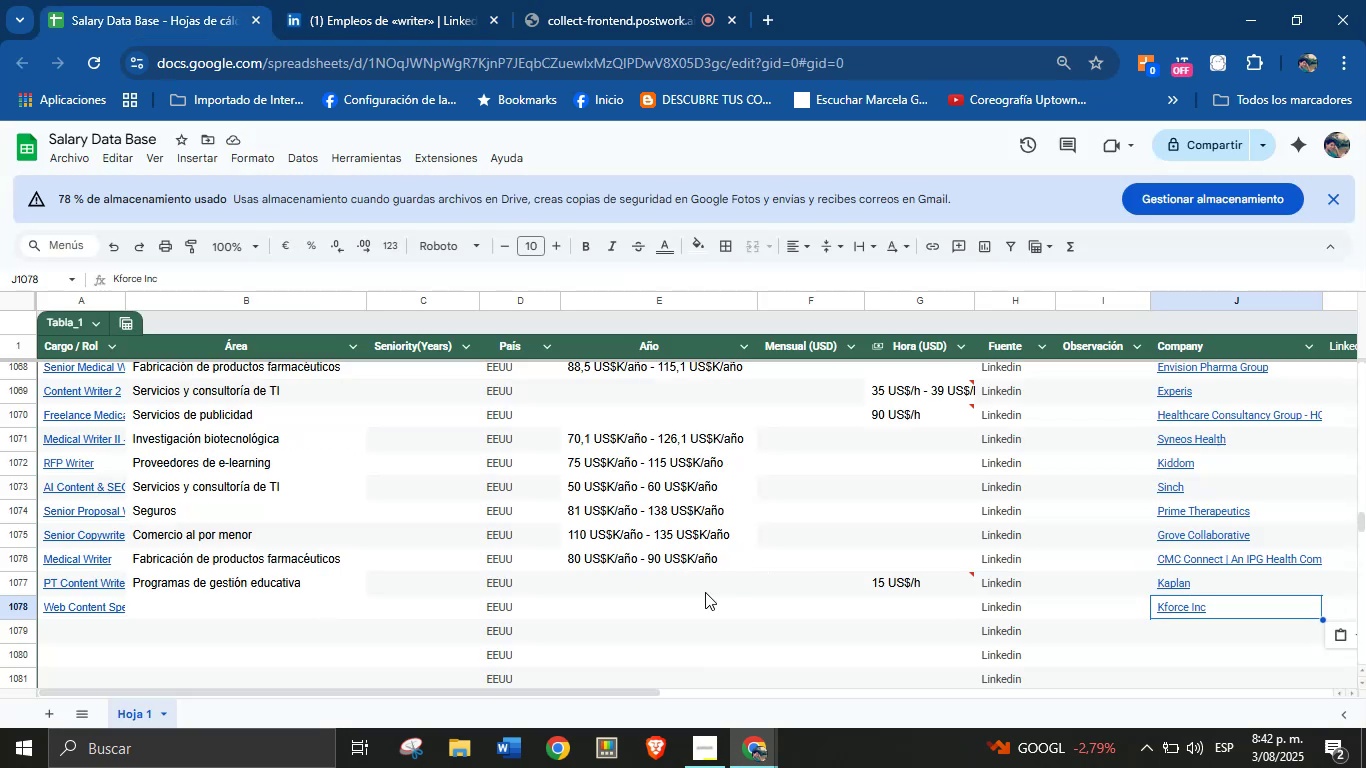 
left_click([898, 609])
 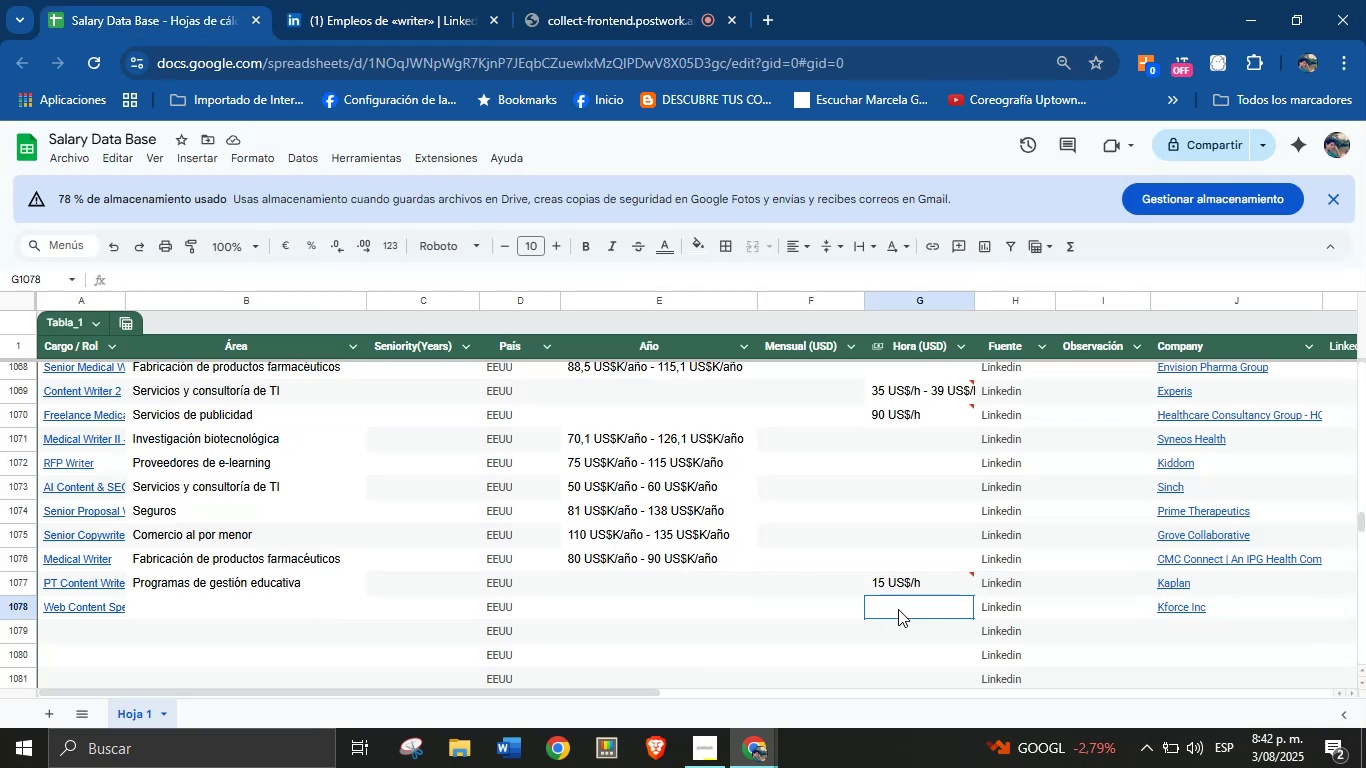 
key(Control+V)
 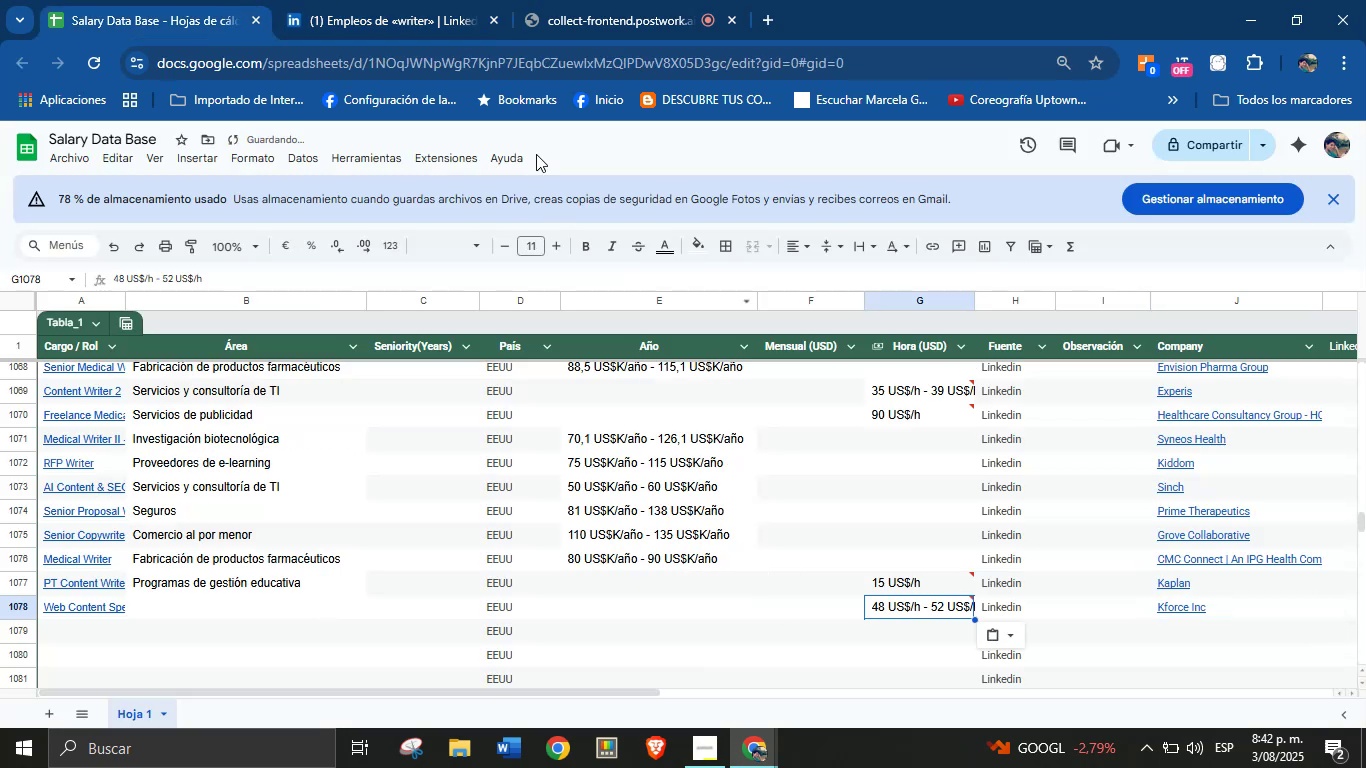 
left_click([444, 0])
 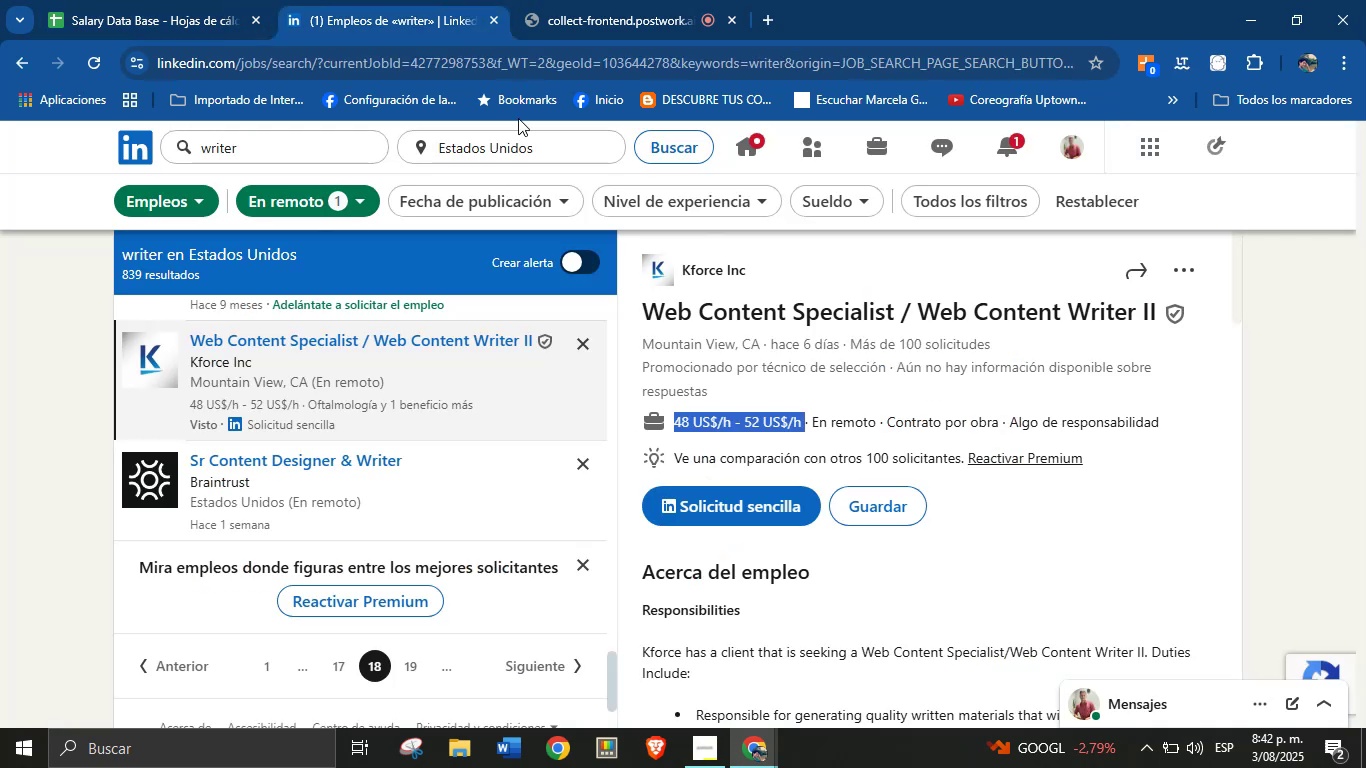 
scroll: coordinate [837, 523], scroll_direction: down, amount: 22.0
 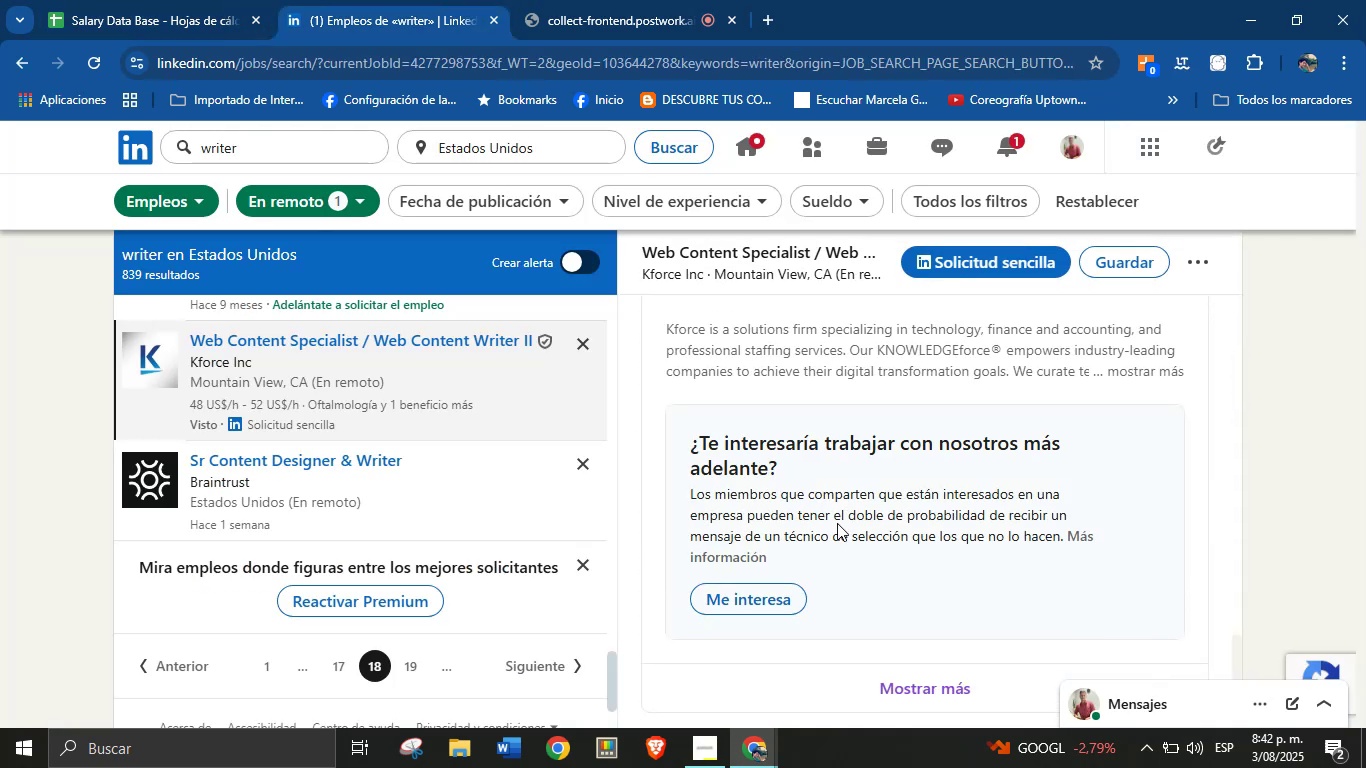 
scroll: coordinate [781, 516], scroll_direction: up, amount: 2.0
 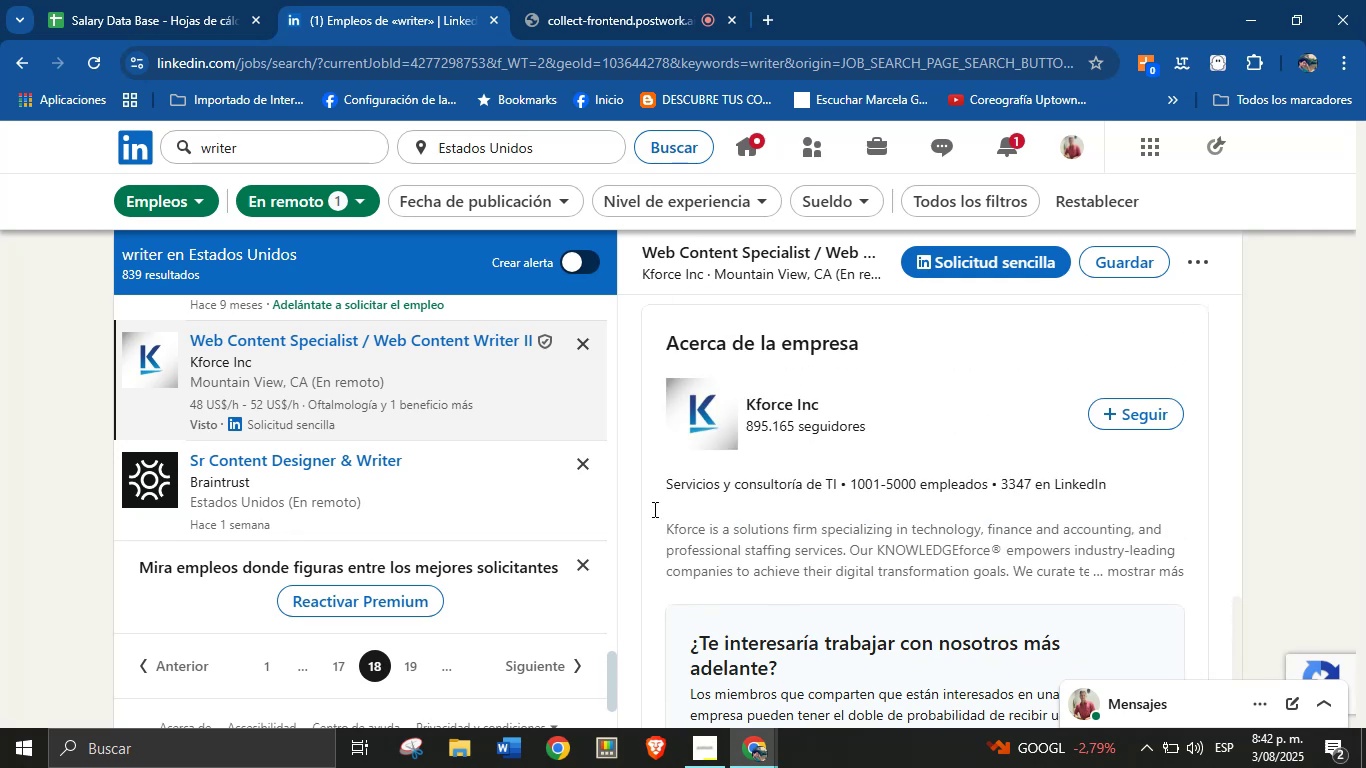 
left_click_drag(start_coordinate=[654, 491], to_coordinate=[840, 493])
 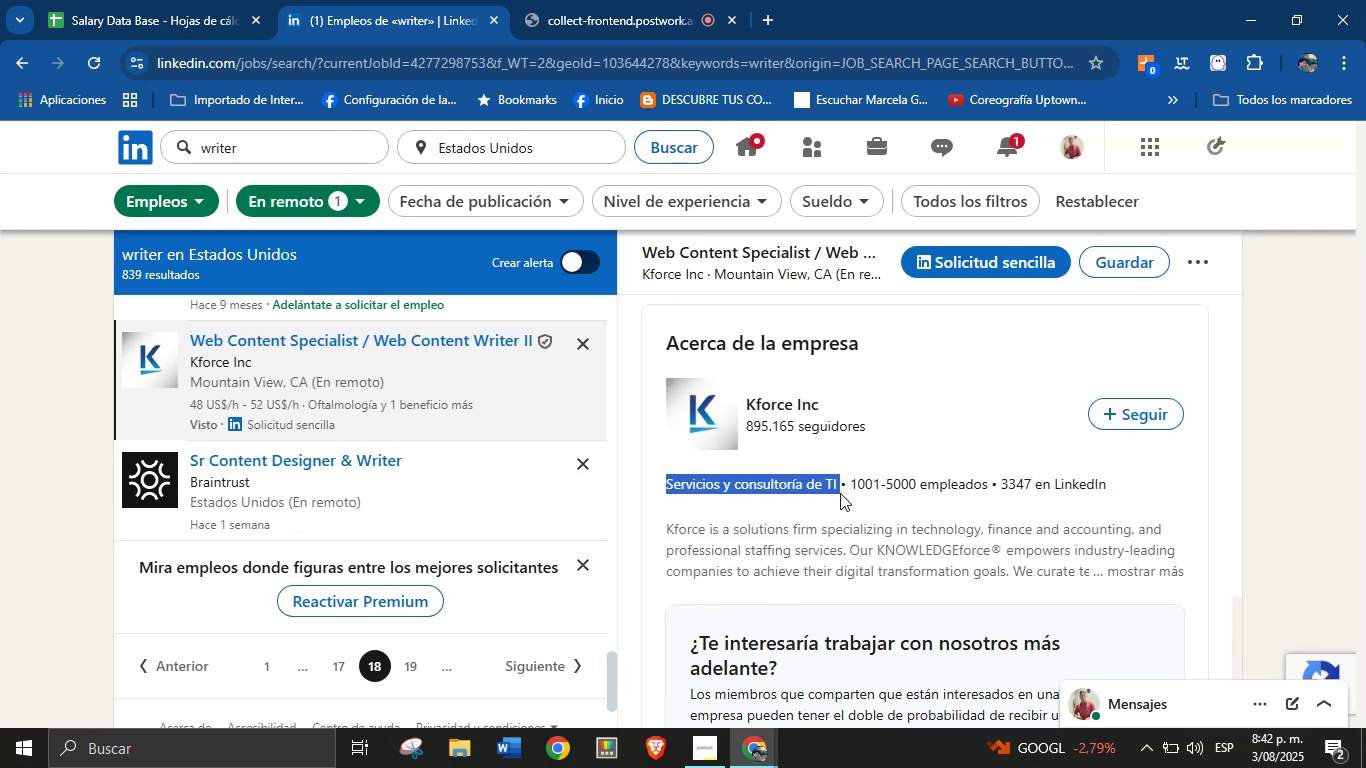 
key(Control+C)
 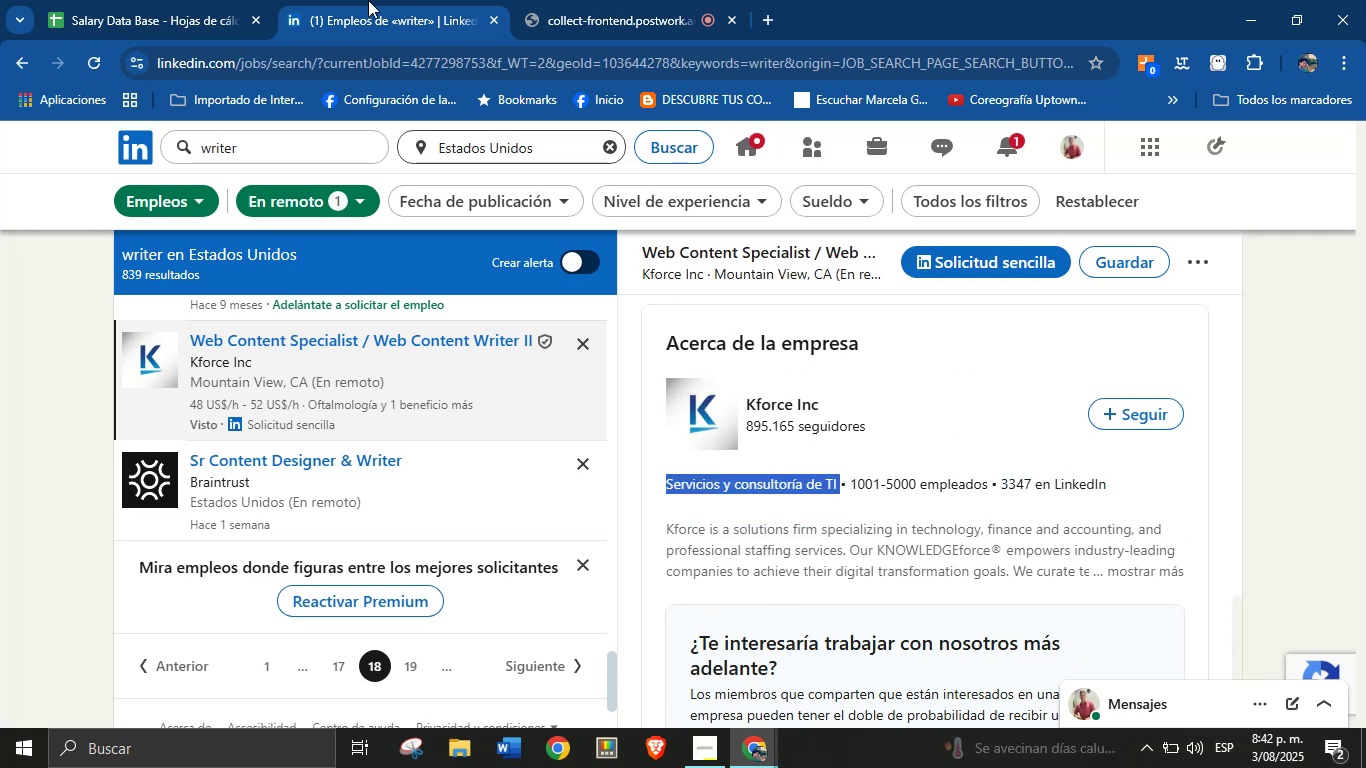 
left_click([248, 0])
 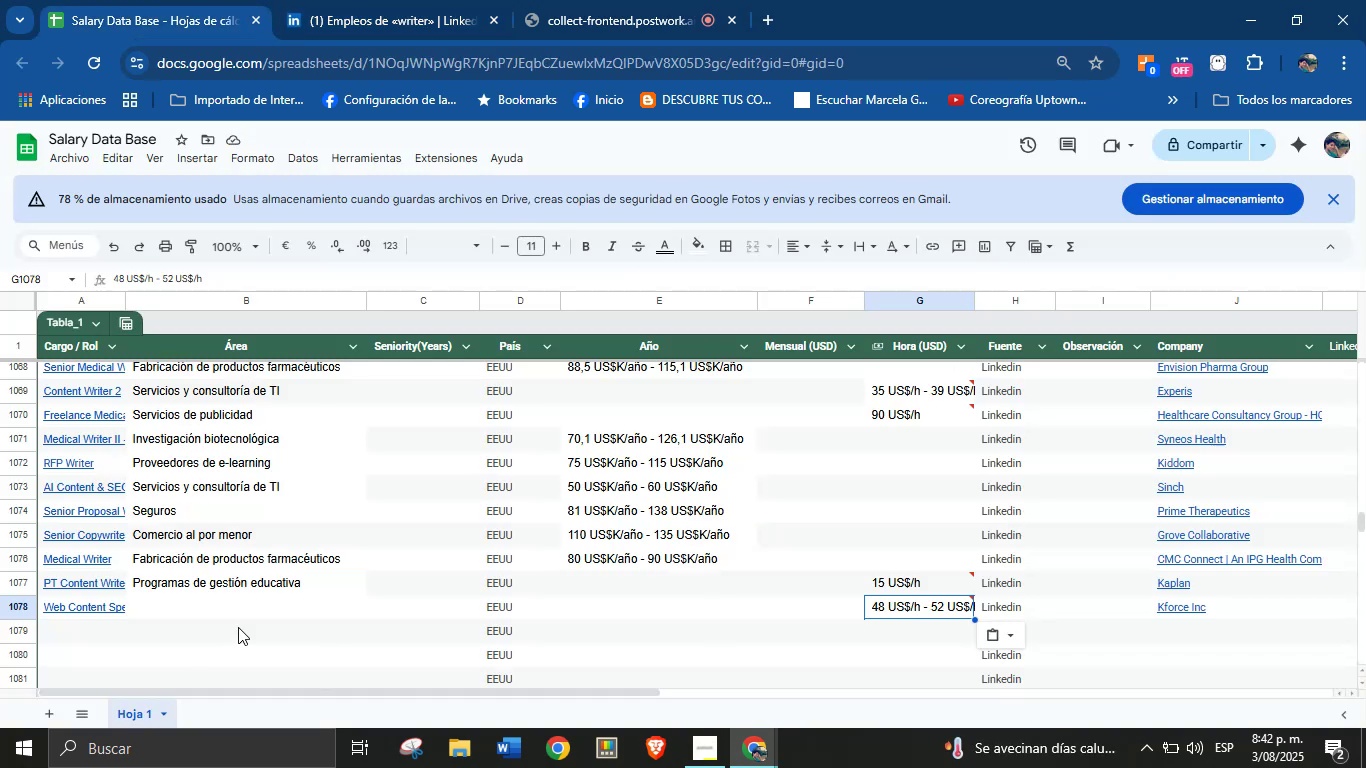 
left_click([254, 611])
 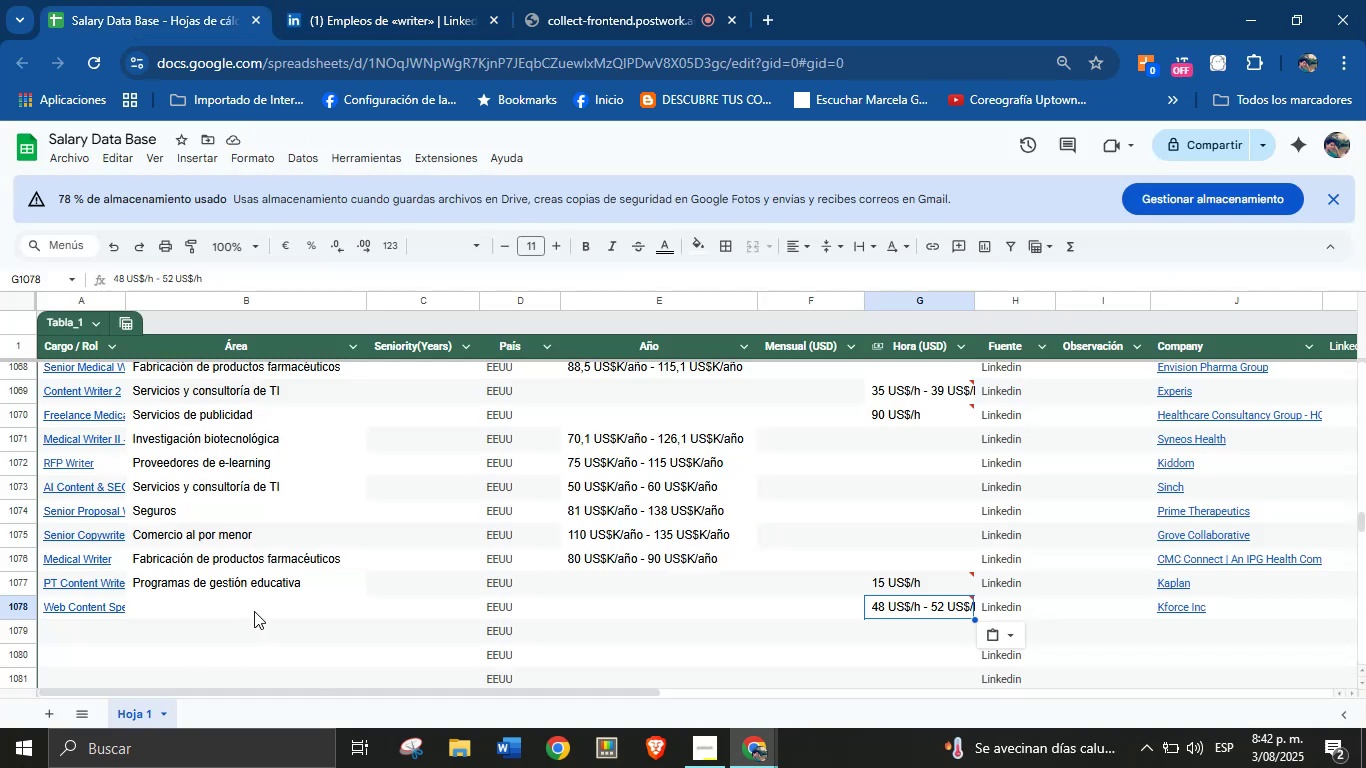 
key(Control+V)
 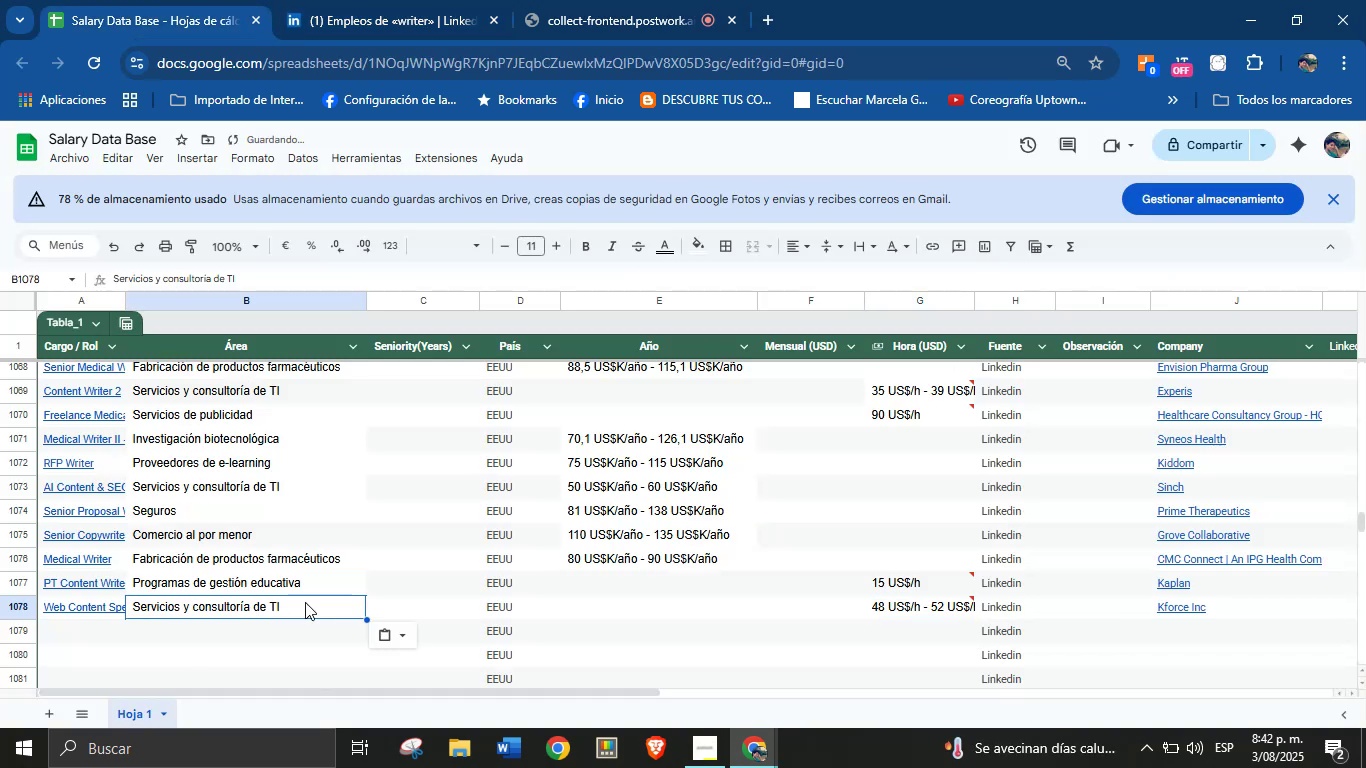 
scroll: coordinate [409, 600], scroll_direction: down, amount: 2.0
 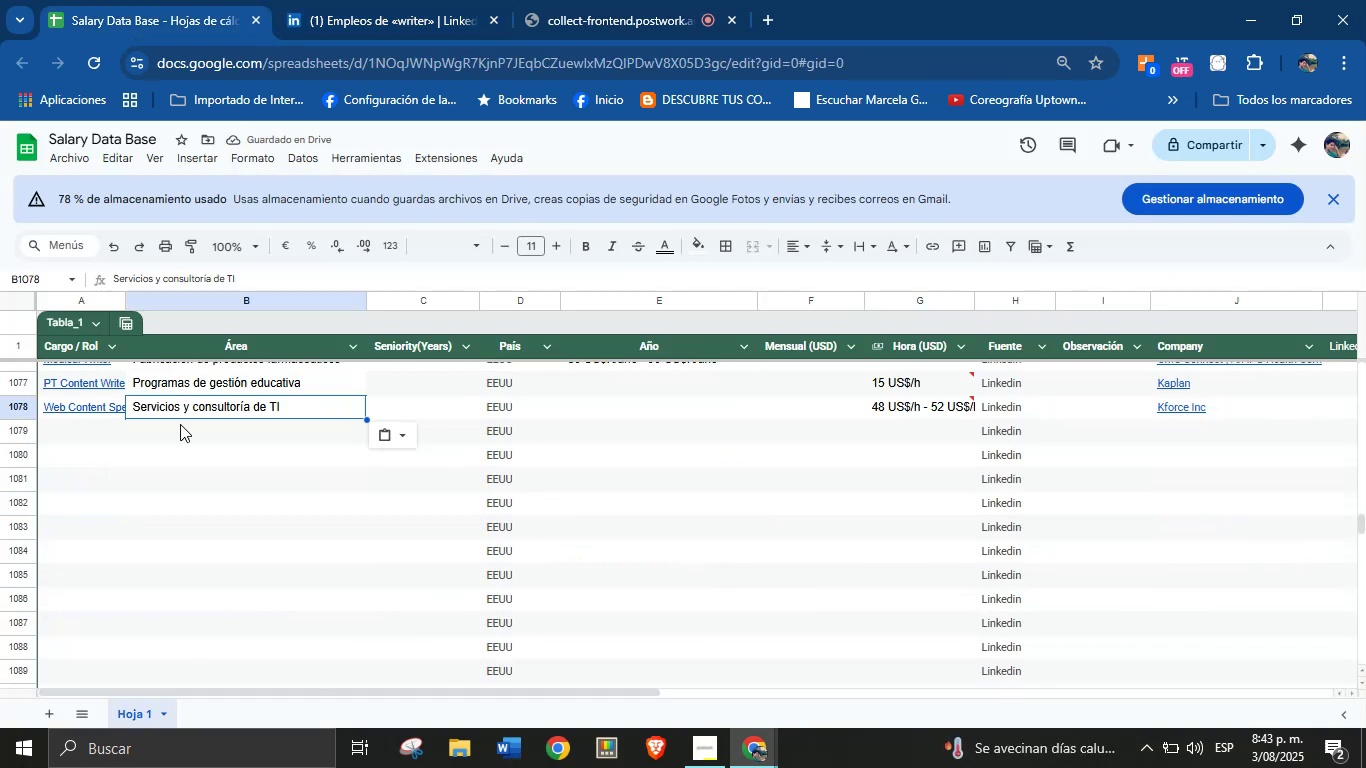 
left_click([110, 433])
 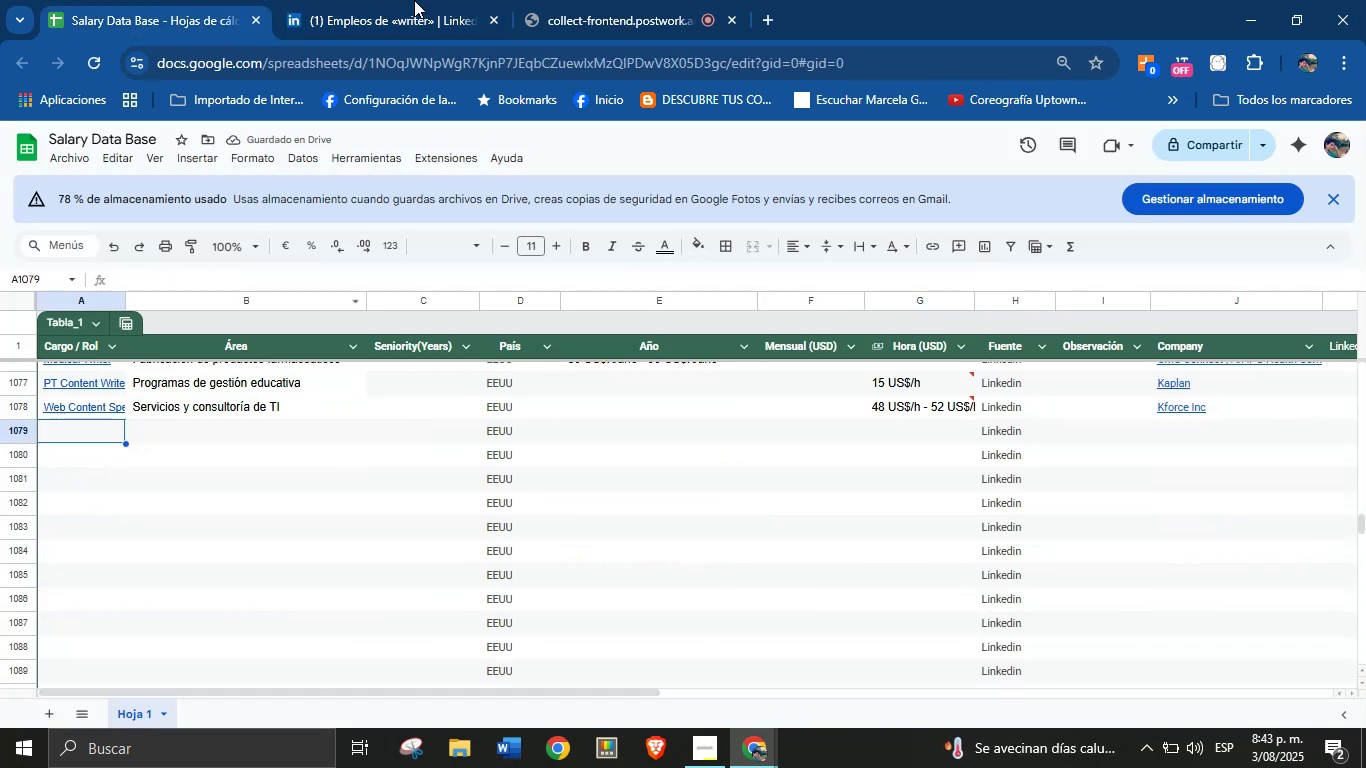 
left_click([430, 0])
 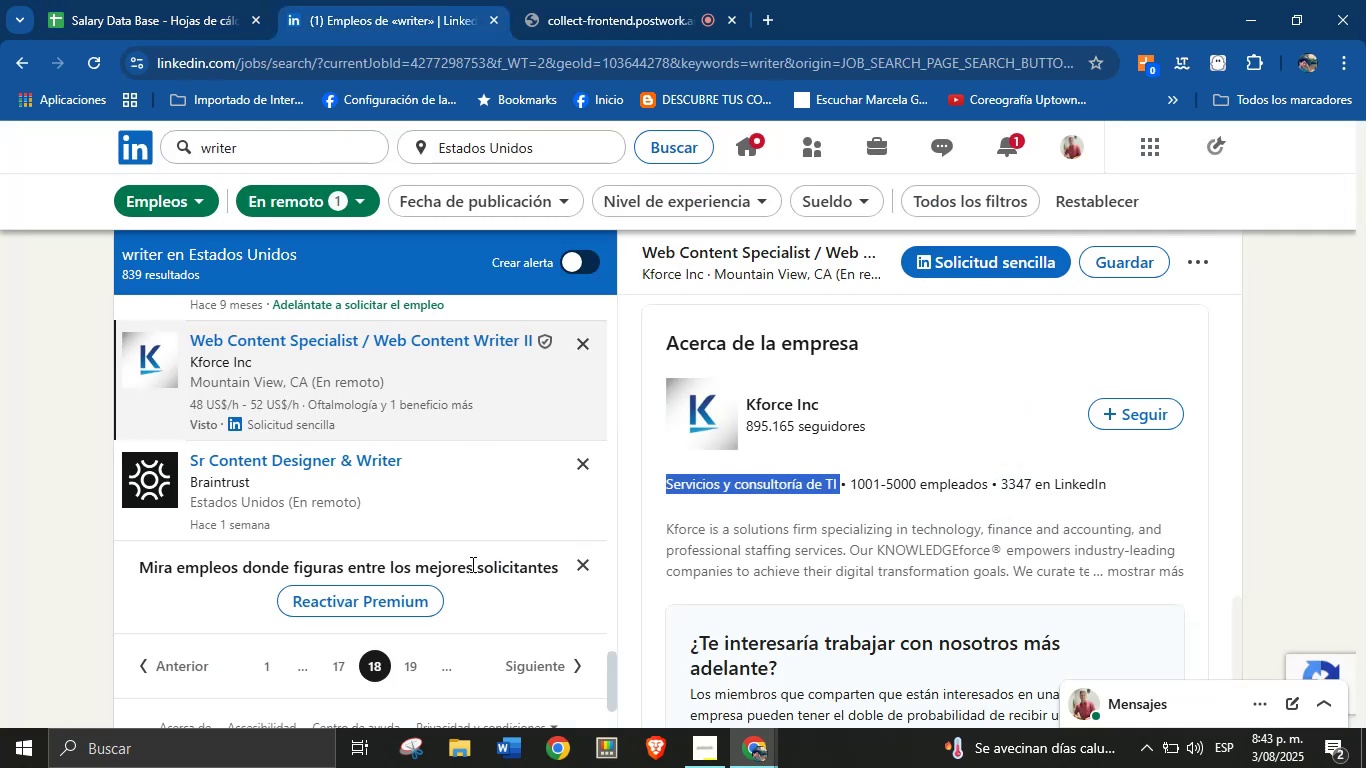 
scroll: coordinate [448, 505], scroll_direction: down, amount: 1.0
 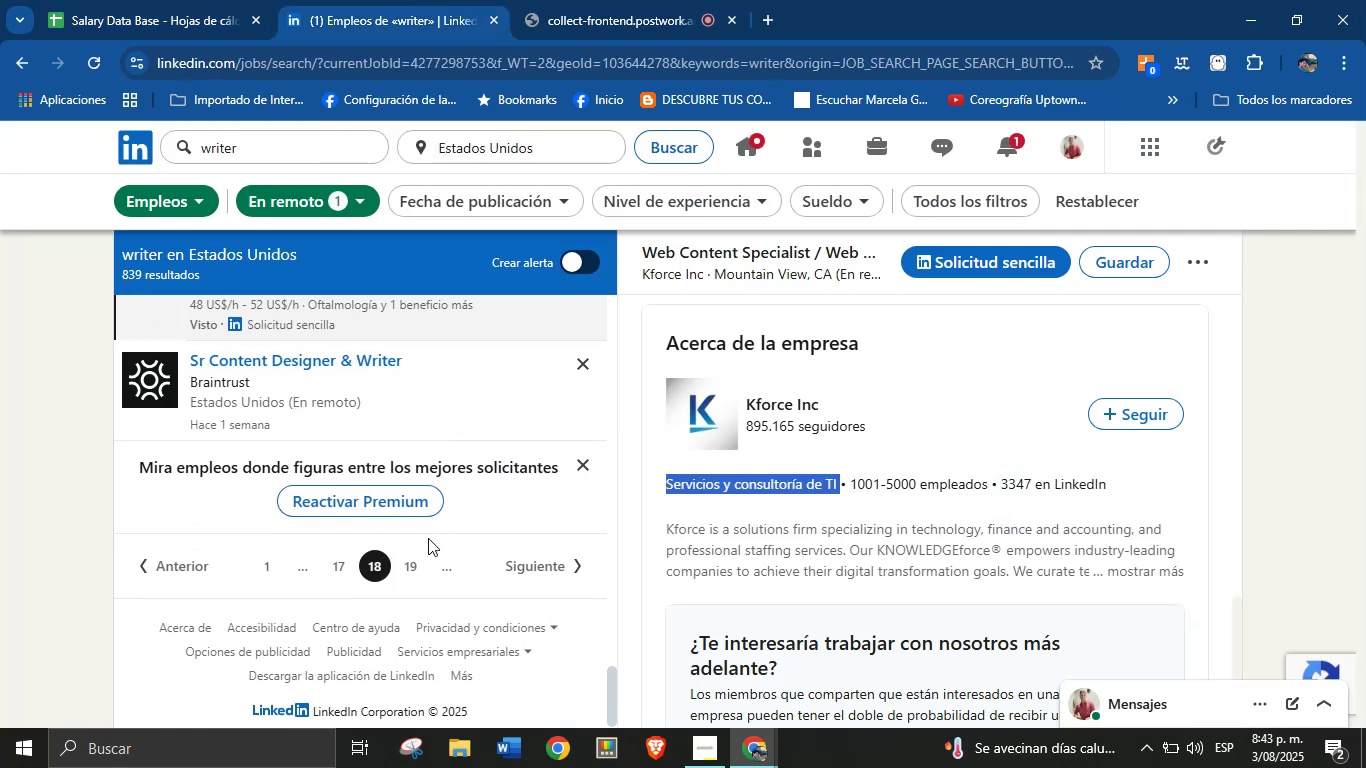 
left_click([411, 561])
 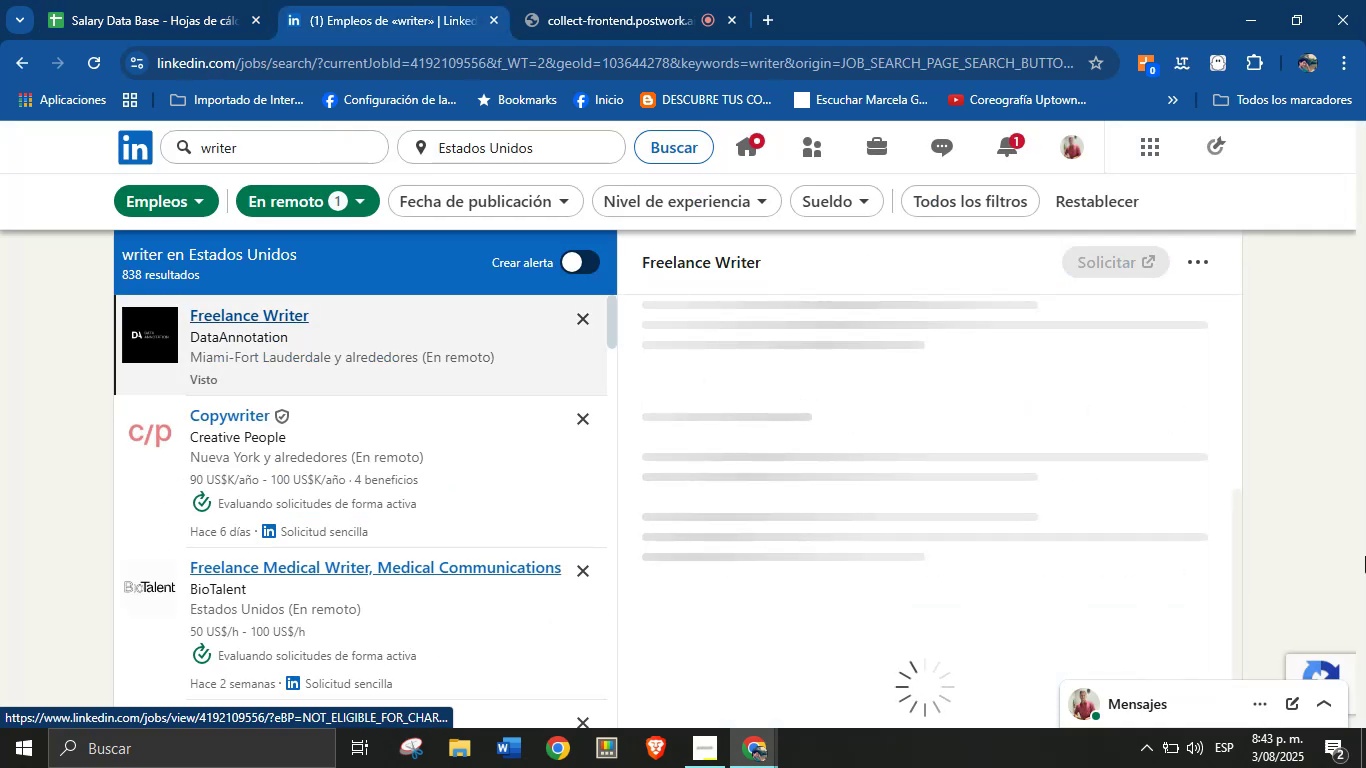 
left_click([252, 424])
 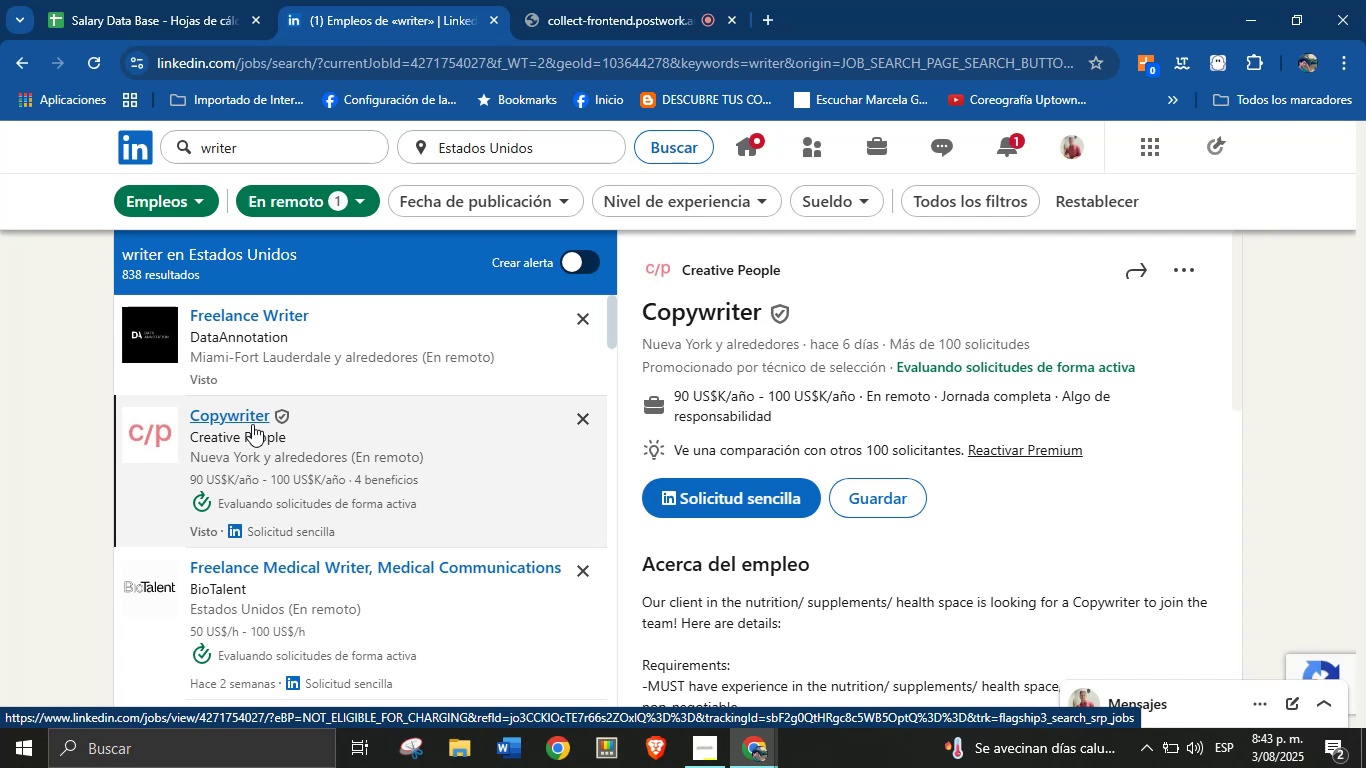 
wait(5.92)
 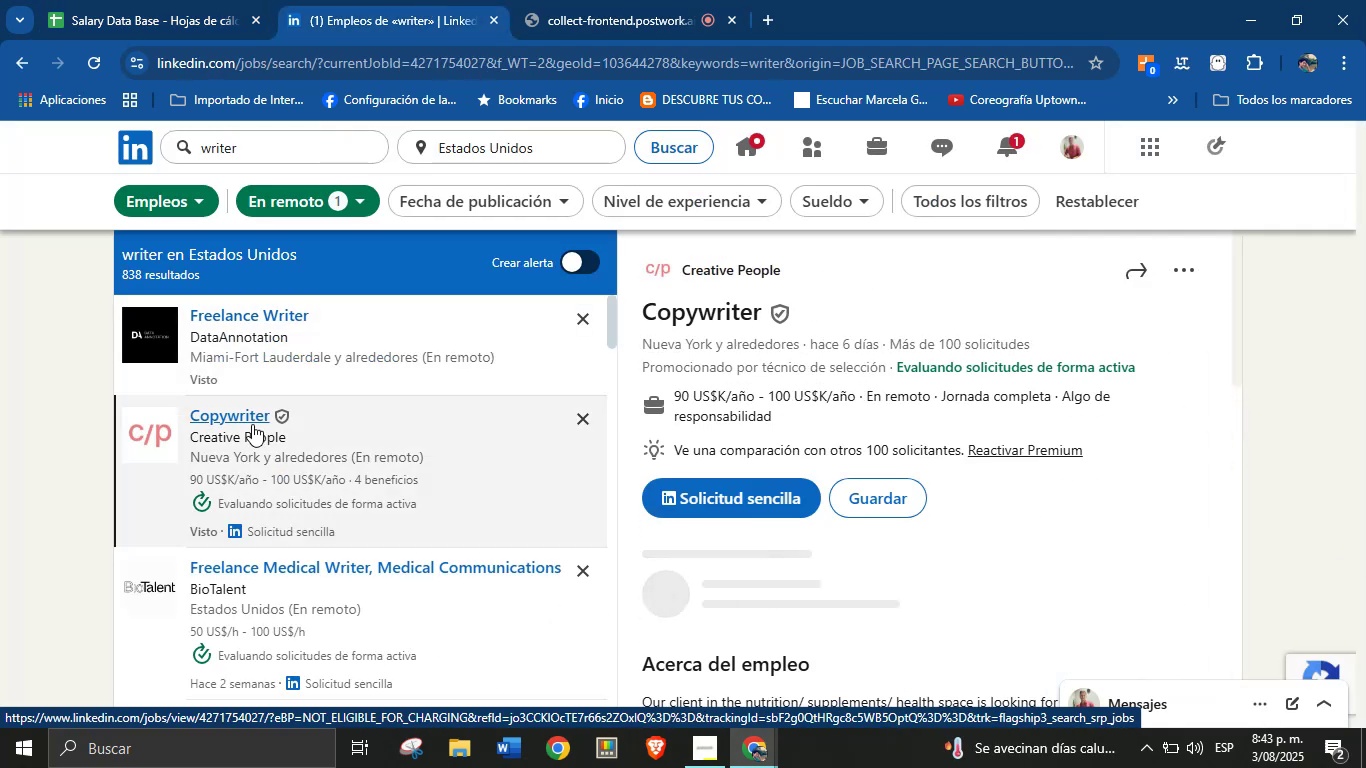 
left_click_drag(start_coordinate=[836, 301], to_coordinate=[648, 311])
 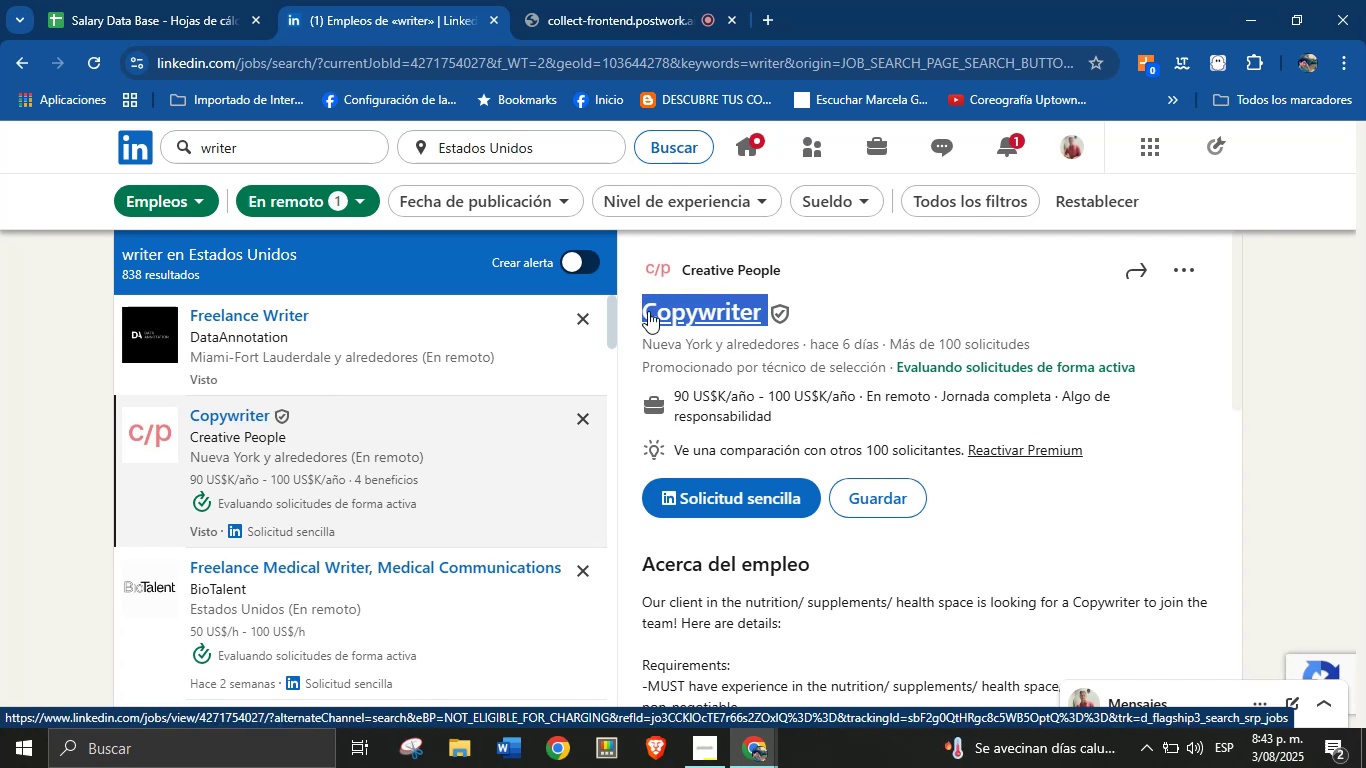 
key(Control+C)
 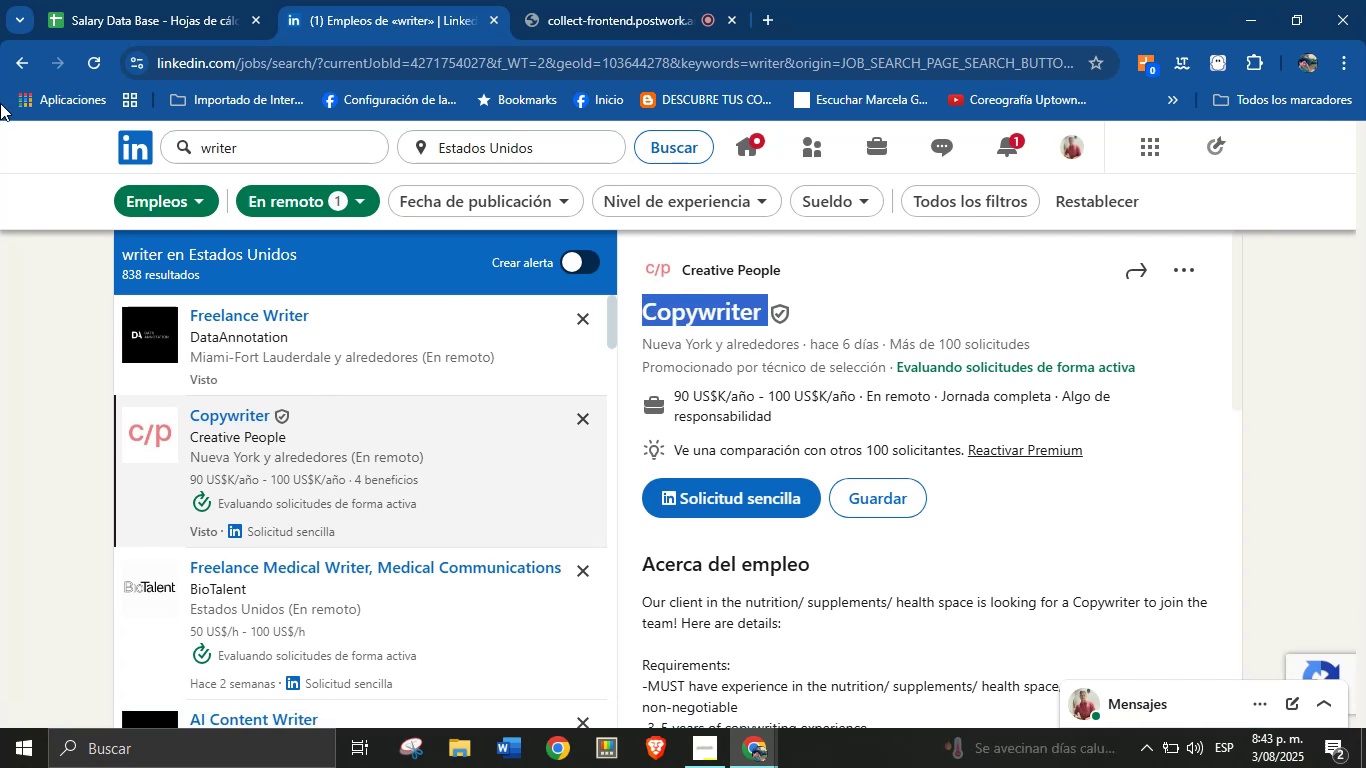 
left_click([132, 0])
 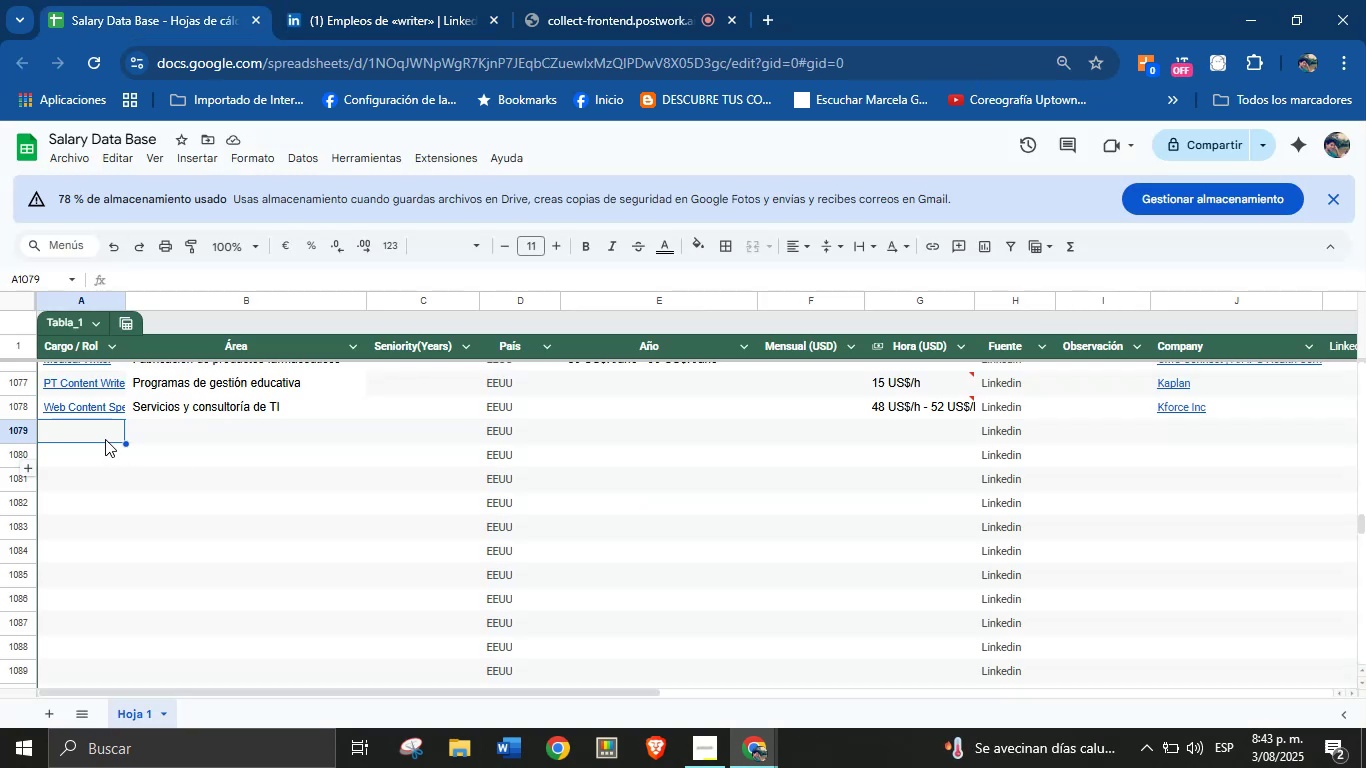 
left_click([103, 435])
 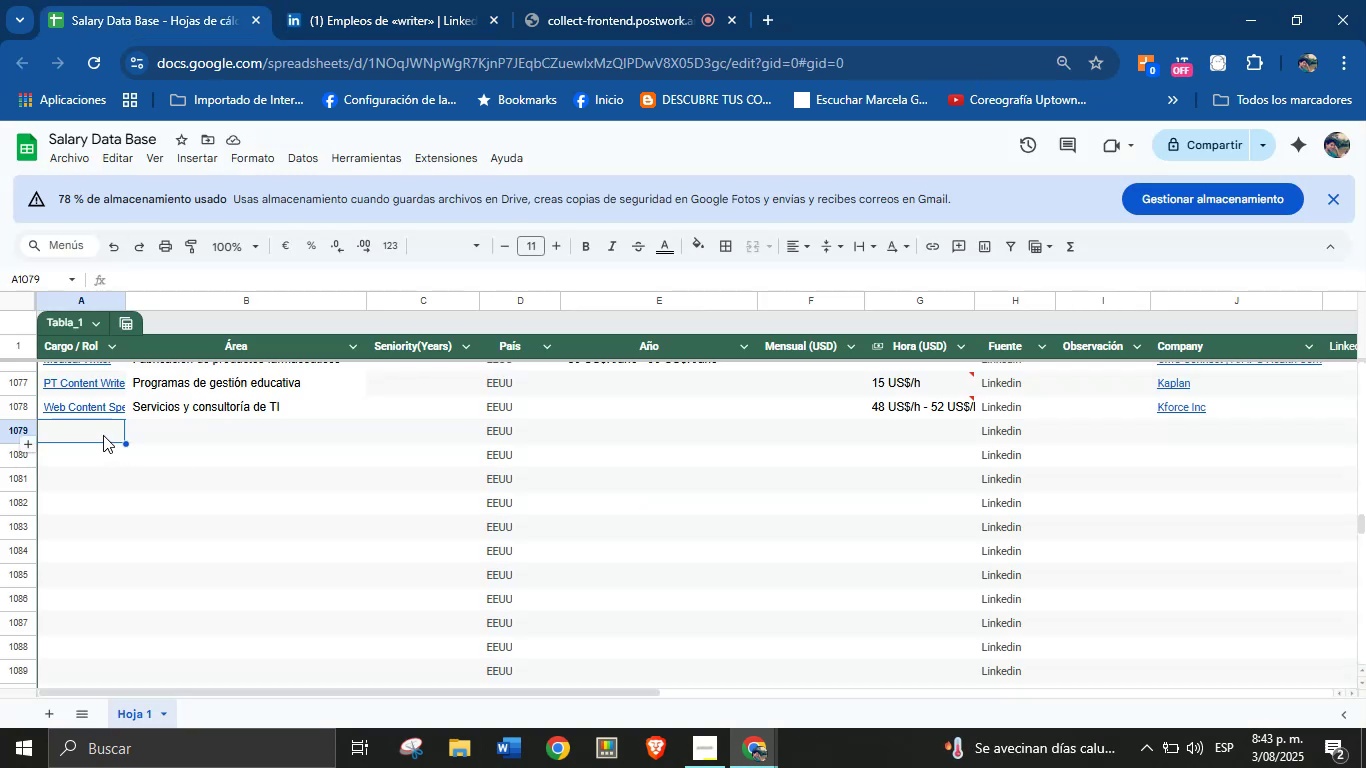 
key(Control+V)
 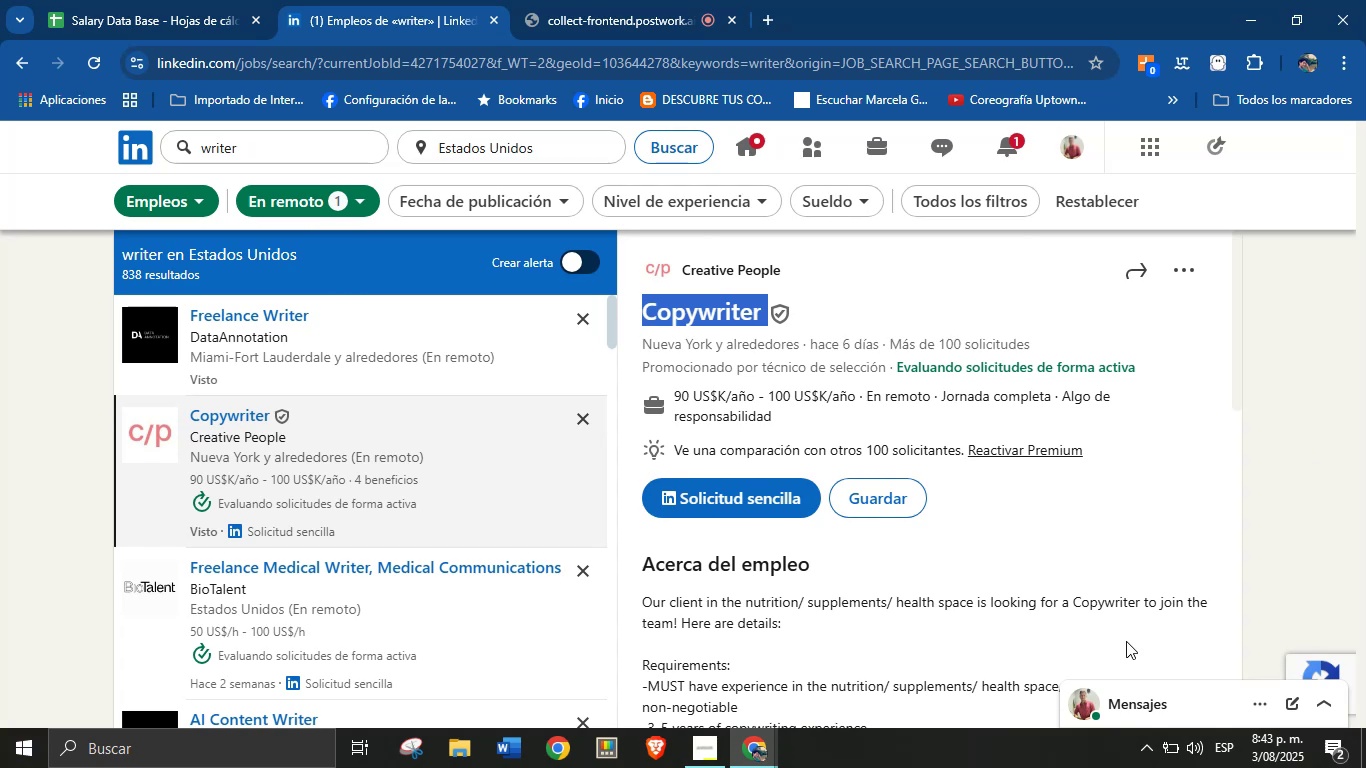 
left_click_drag(start_coordinate=[792, 264], to_coordinate=[682, 267])
 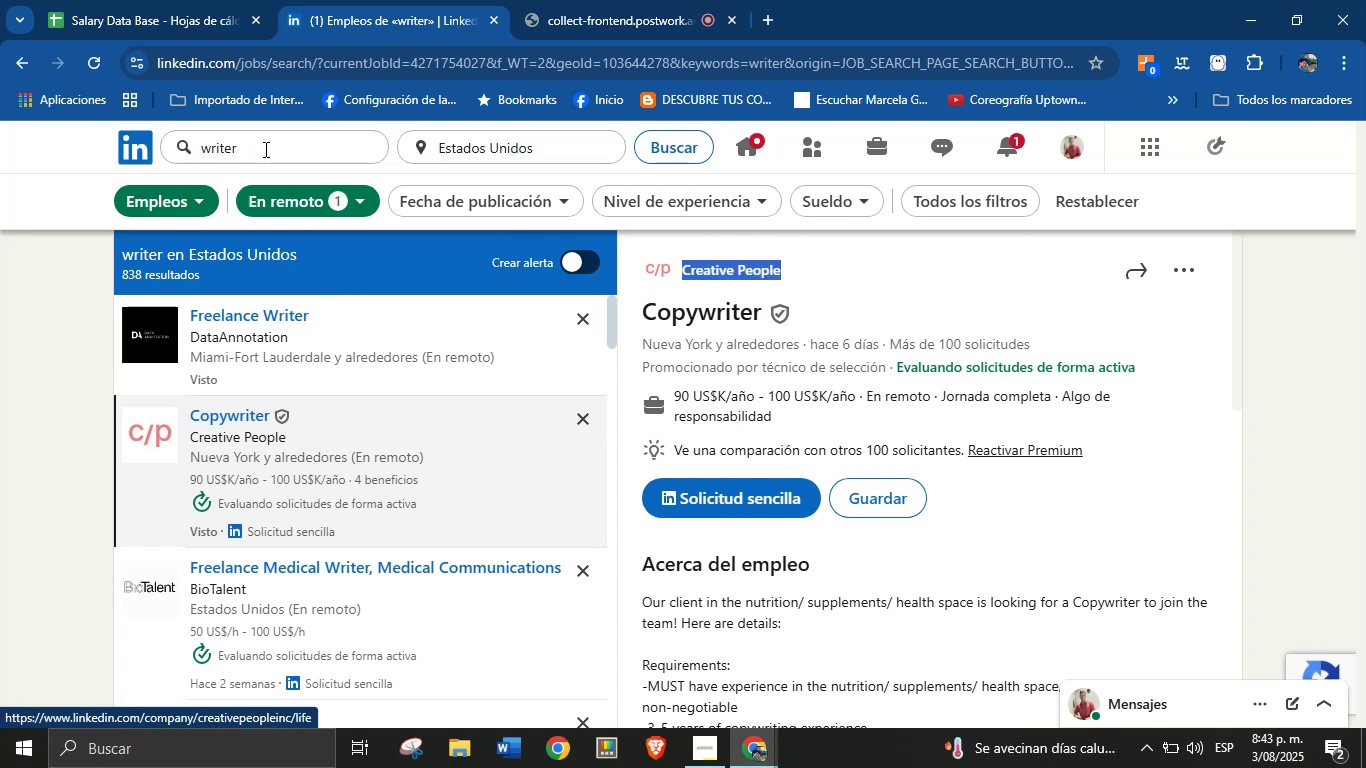 
key(Control+C)
 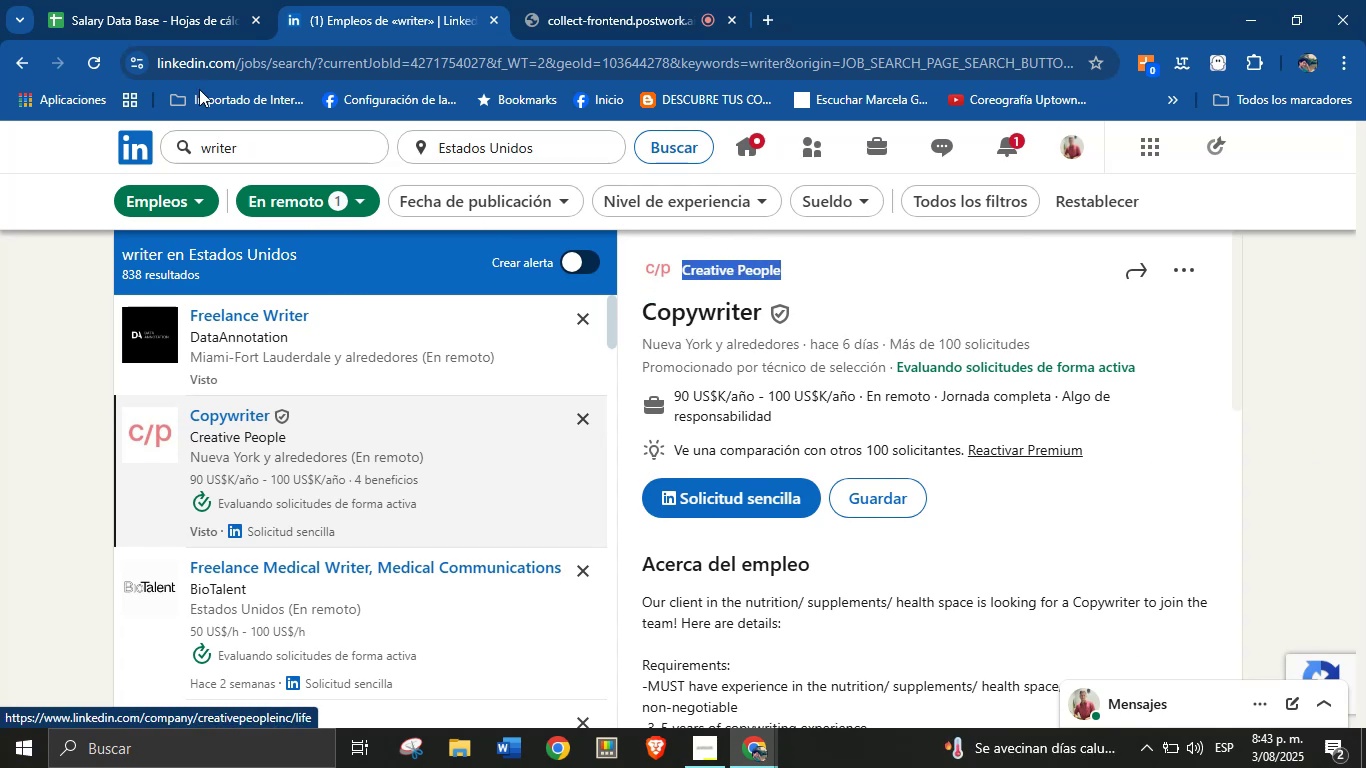 
left_click([154, 0])
 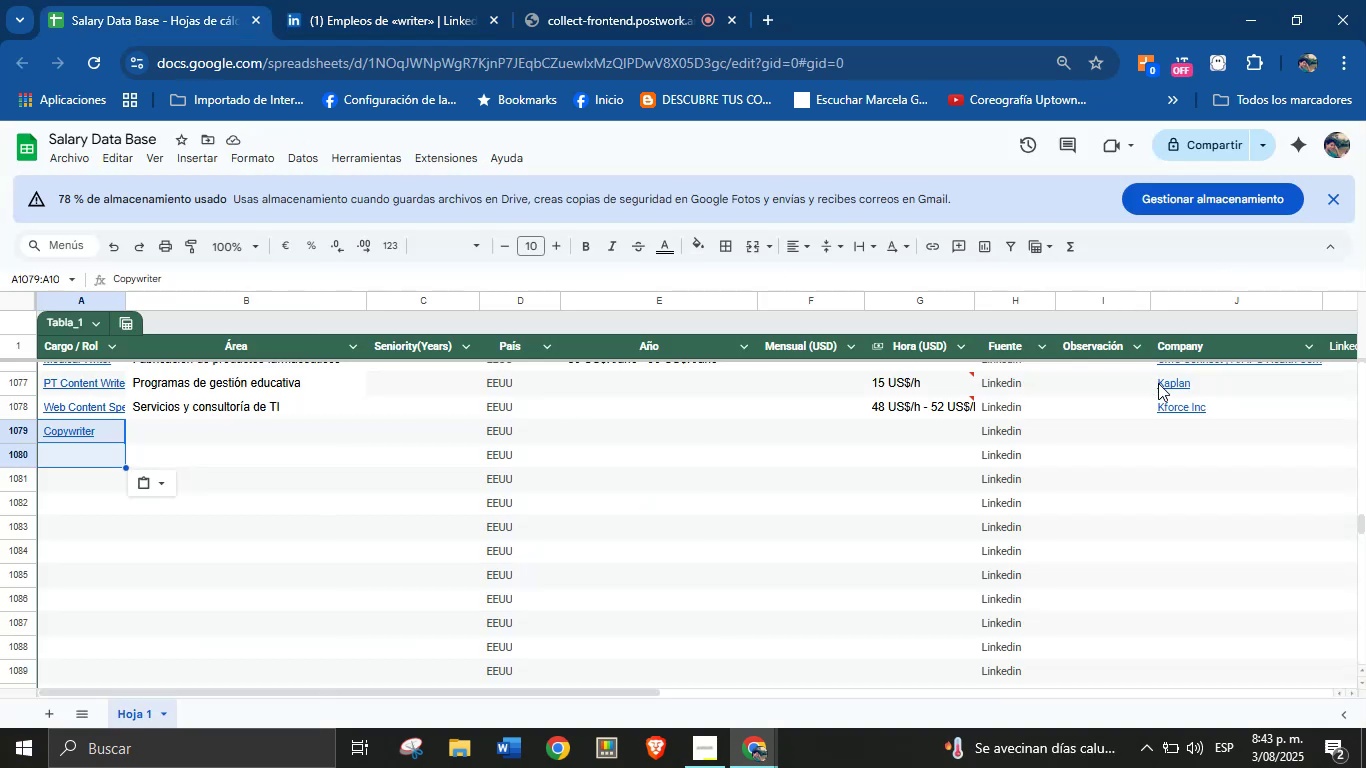 
left_click([1166, 419])
 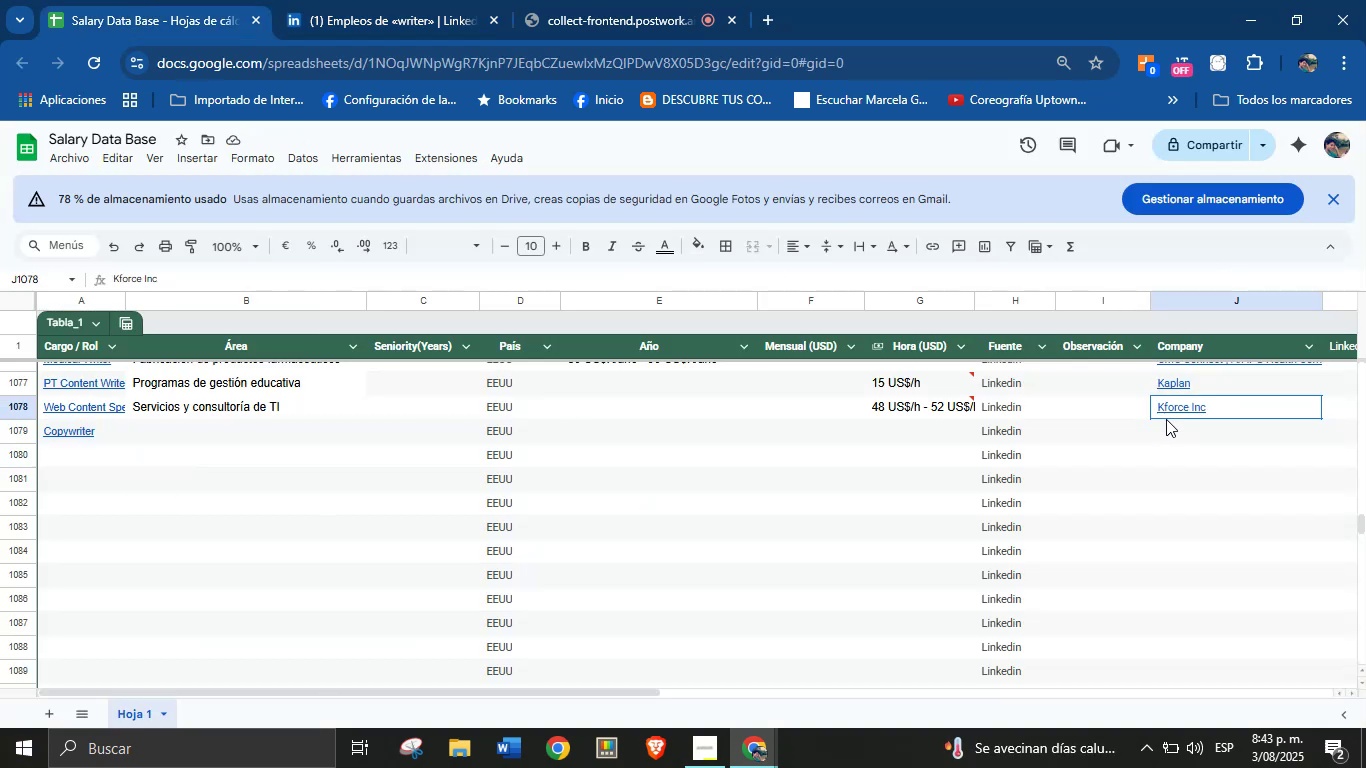 
hold_key(key=ControlLeft, duration=0.42)
 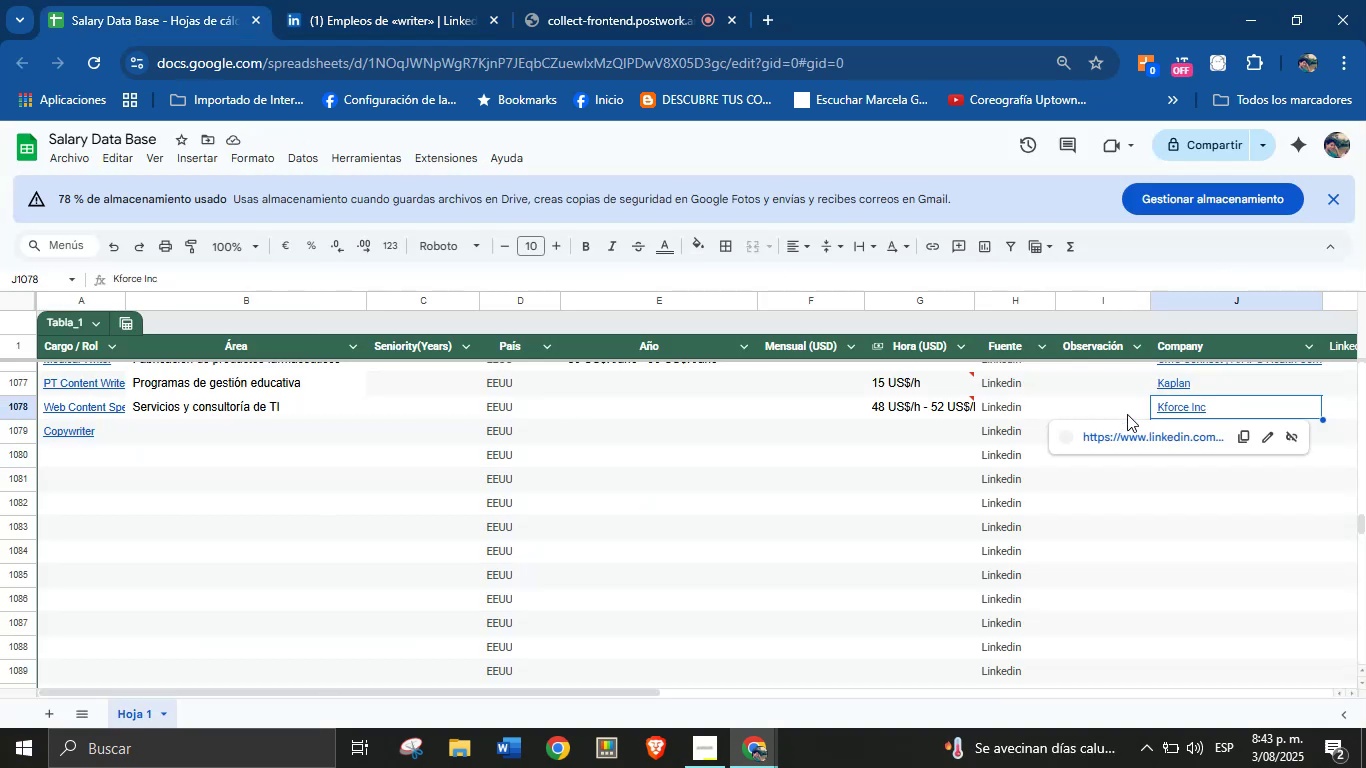 
left_click([1109, 402])
 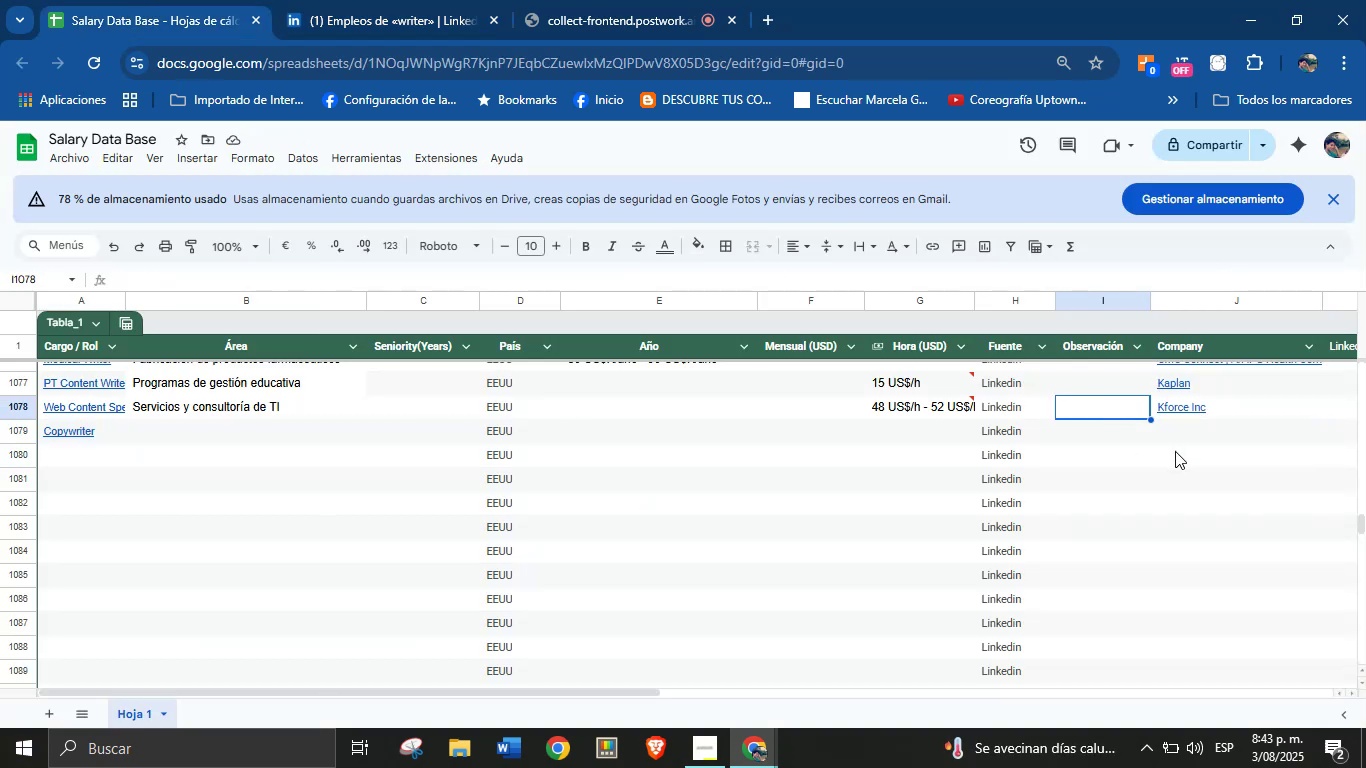 
left_click([1177, 436])
 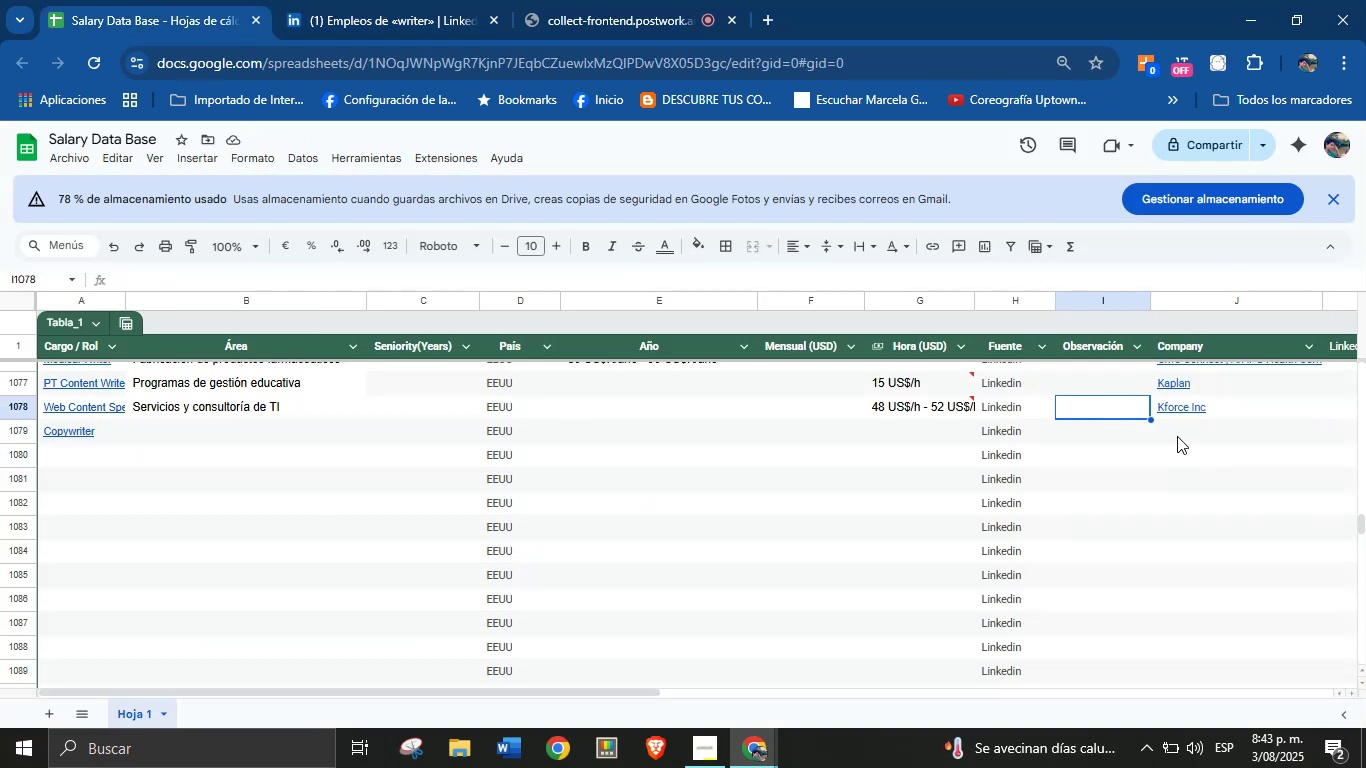 
key(Control+V)
 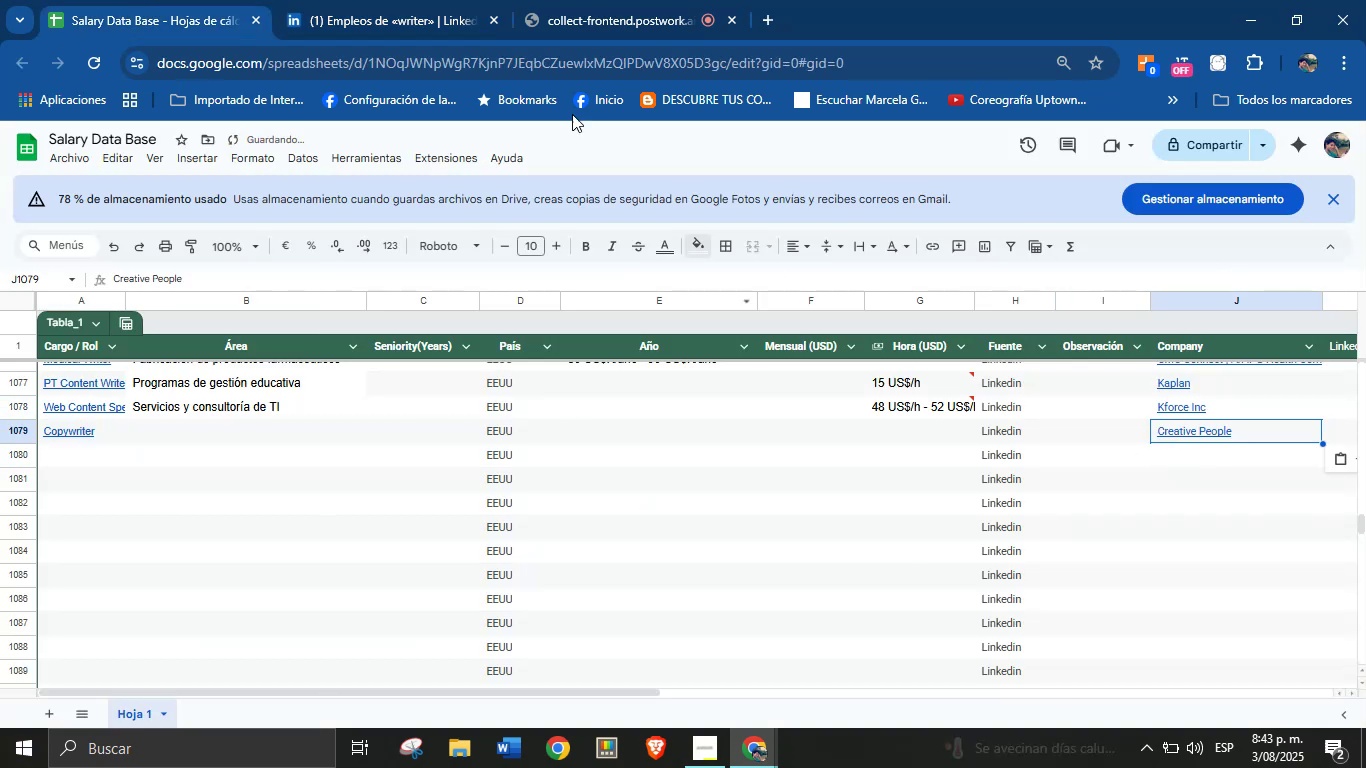 
left_click([434, 0])
 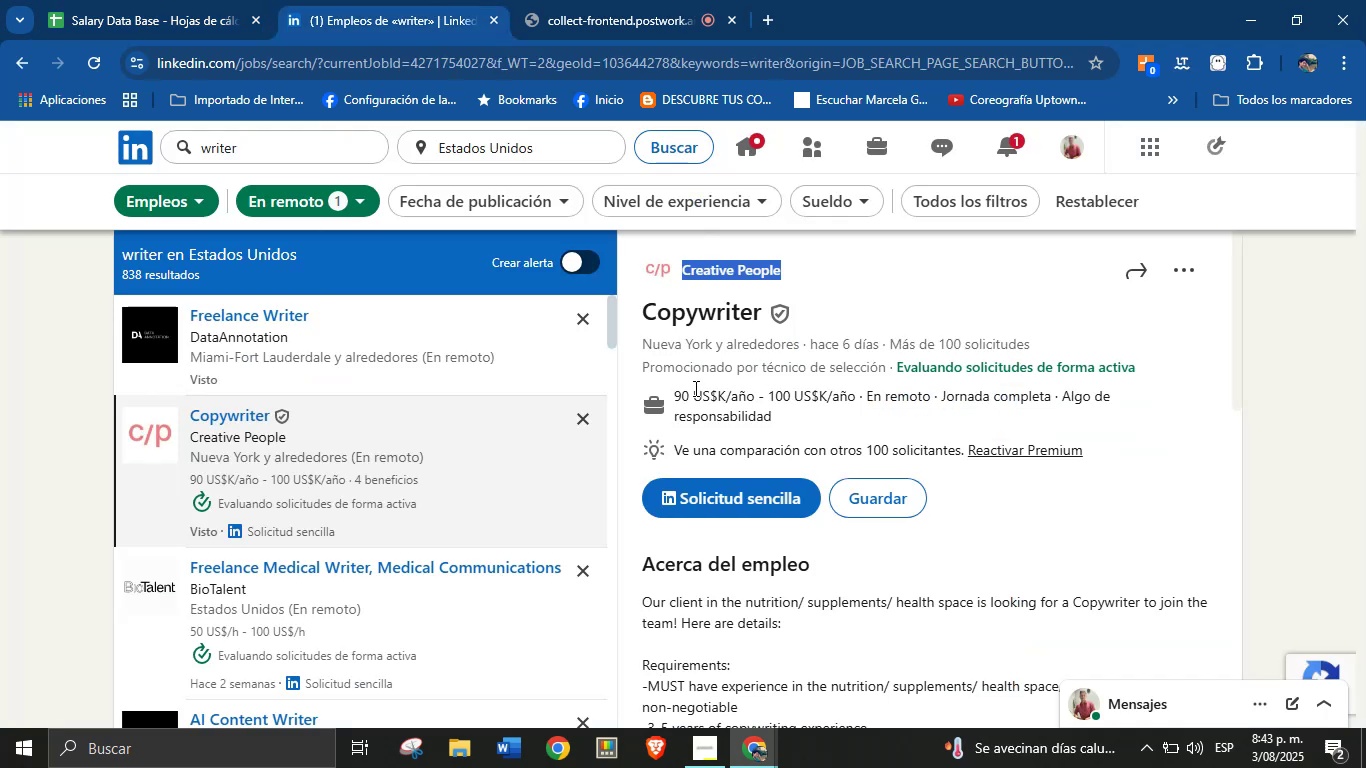 
left_click_drag(start_coordinate=[680, 395], to_coordinate=[803, 400])
 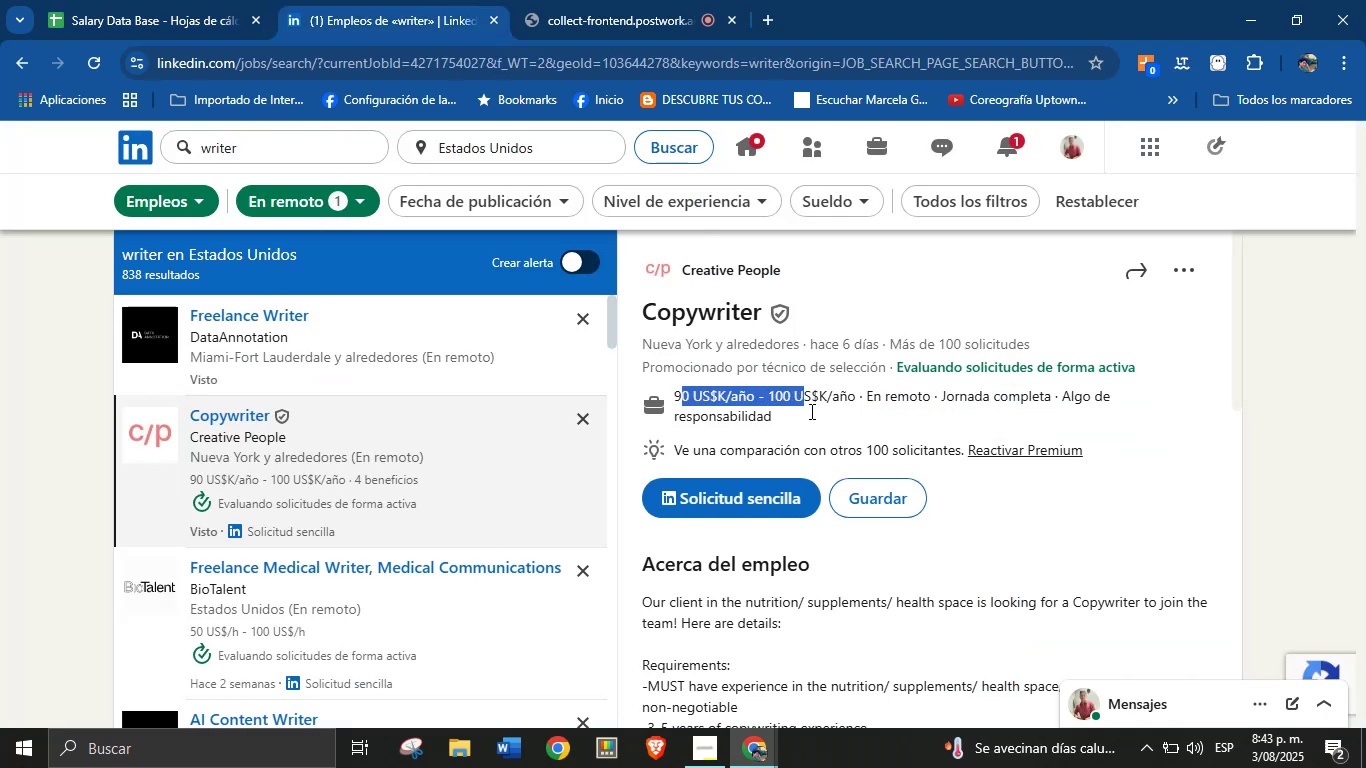 
left_click([815, 421])
 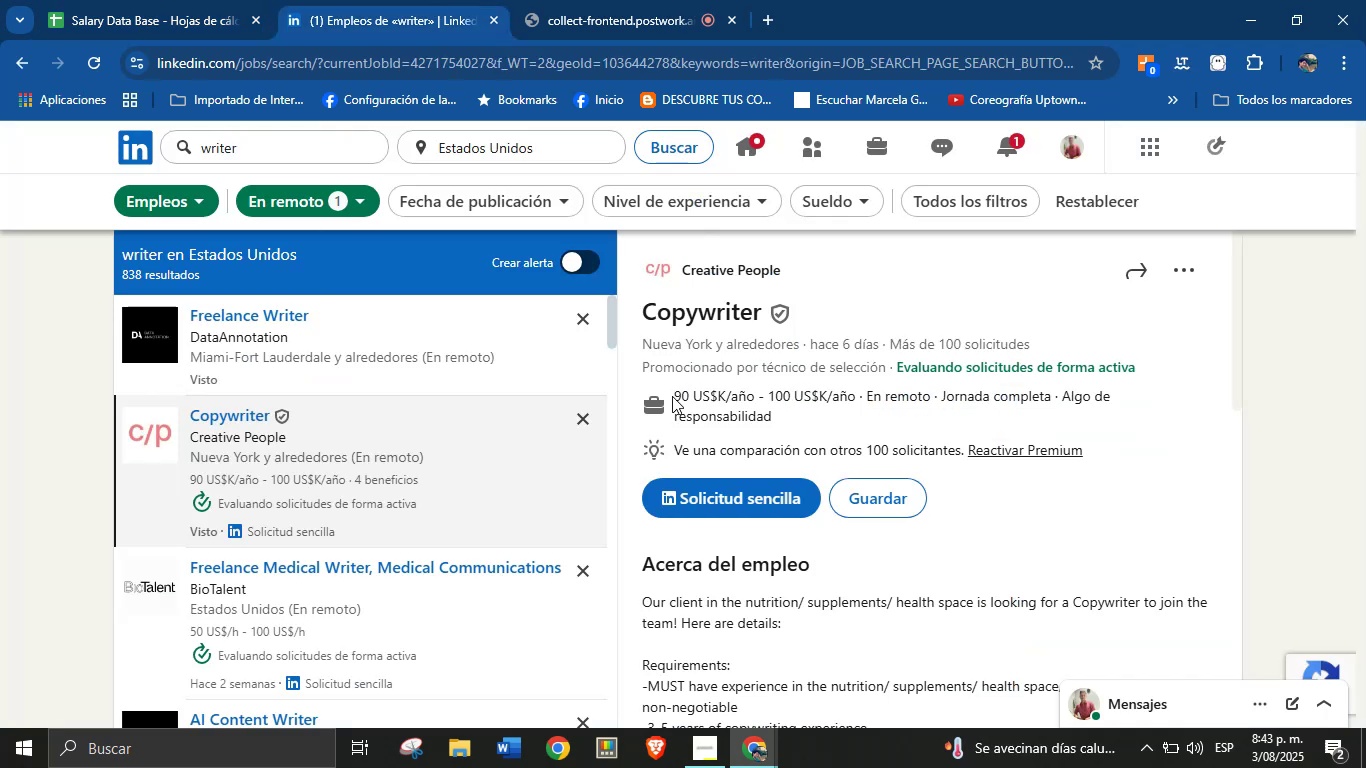 
left_click_drag(start_coordinate=[669, 396], to_coordinate=[861, 397])
 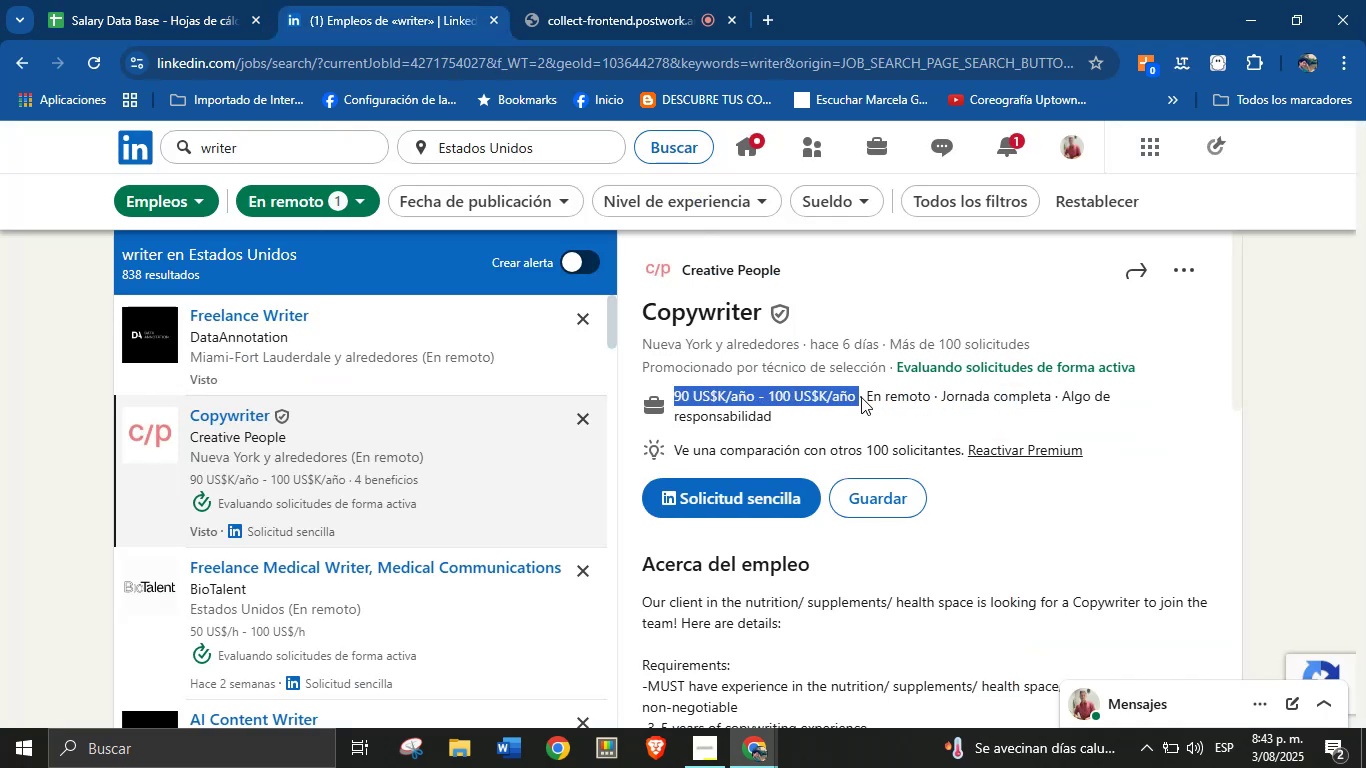 
key(Control+C)
 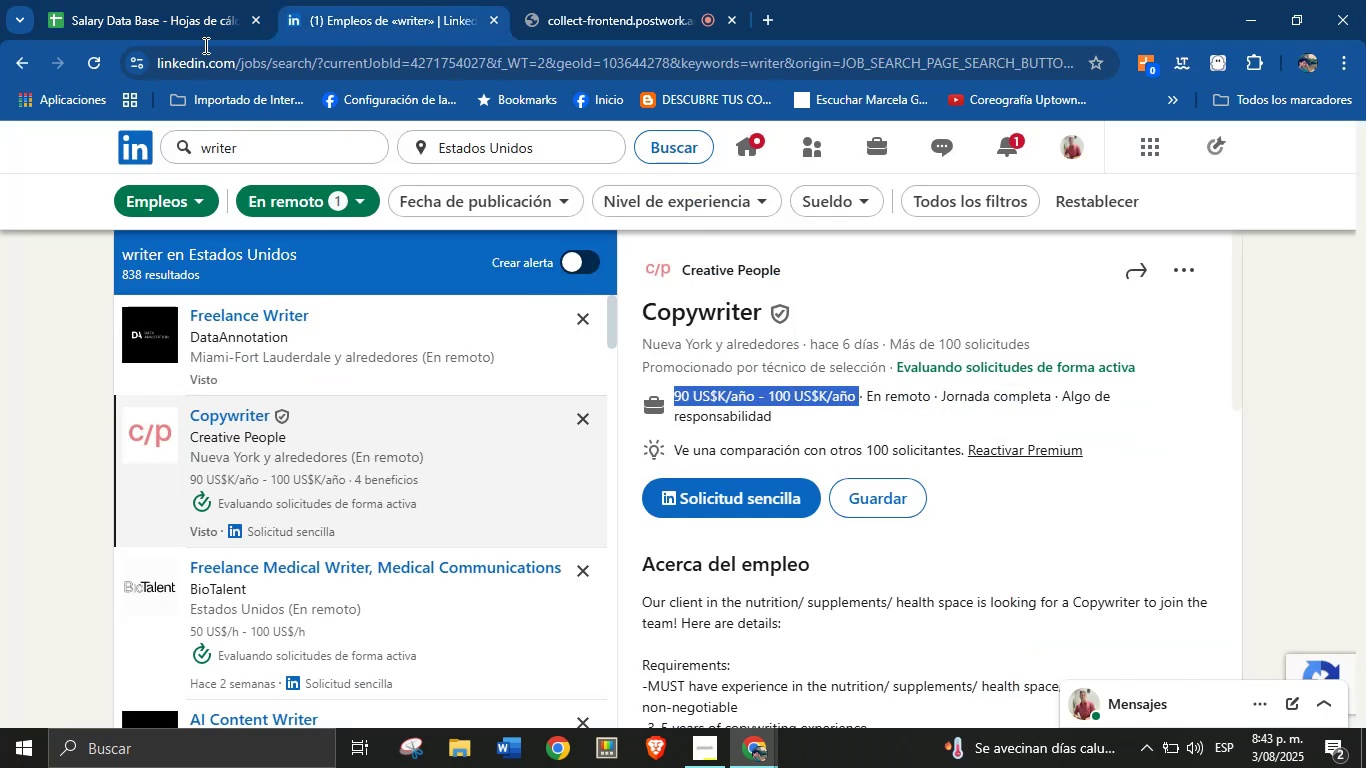 
left_click([170, 0])
 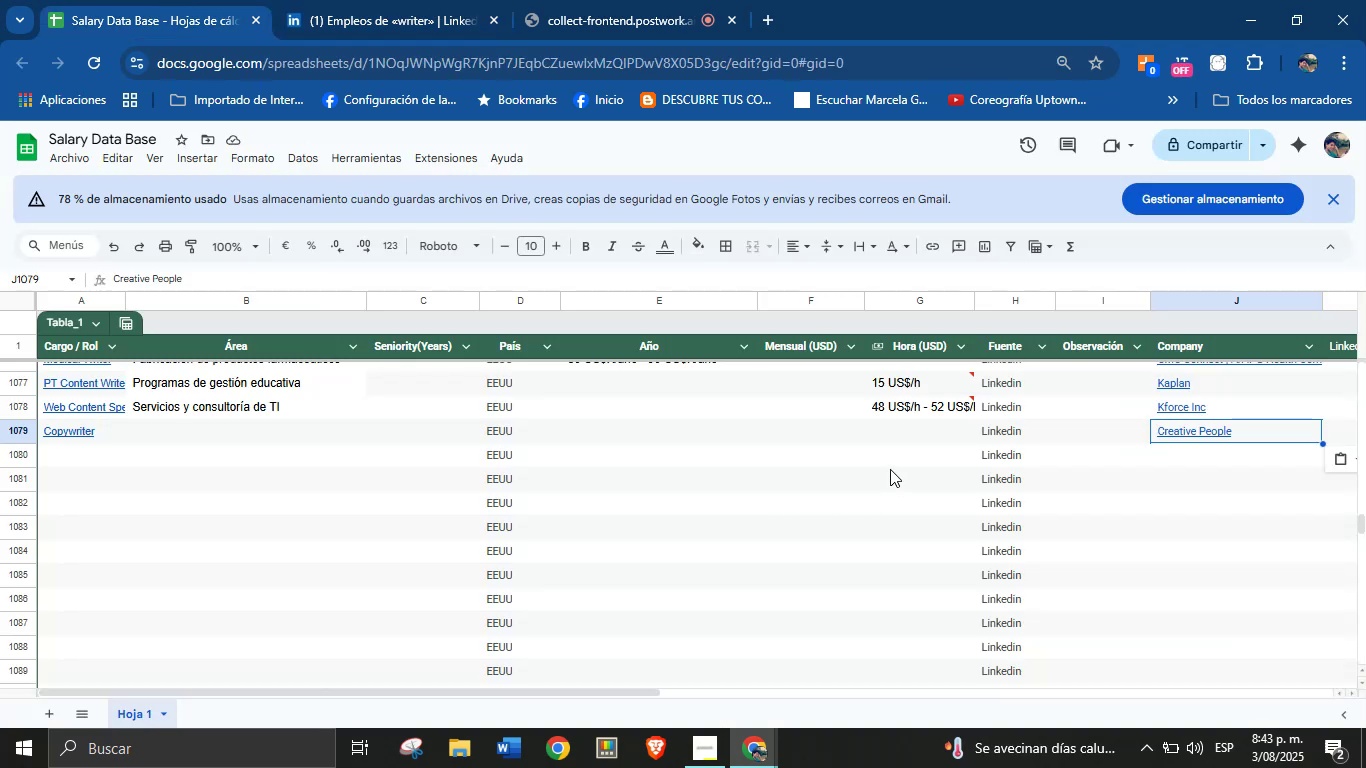 
left_click_drag(start_coordinate=[696, 448], to_coordinate=[687, 449])
 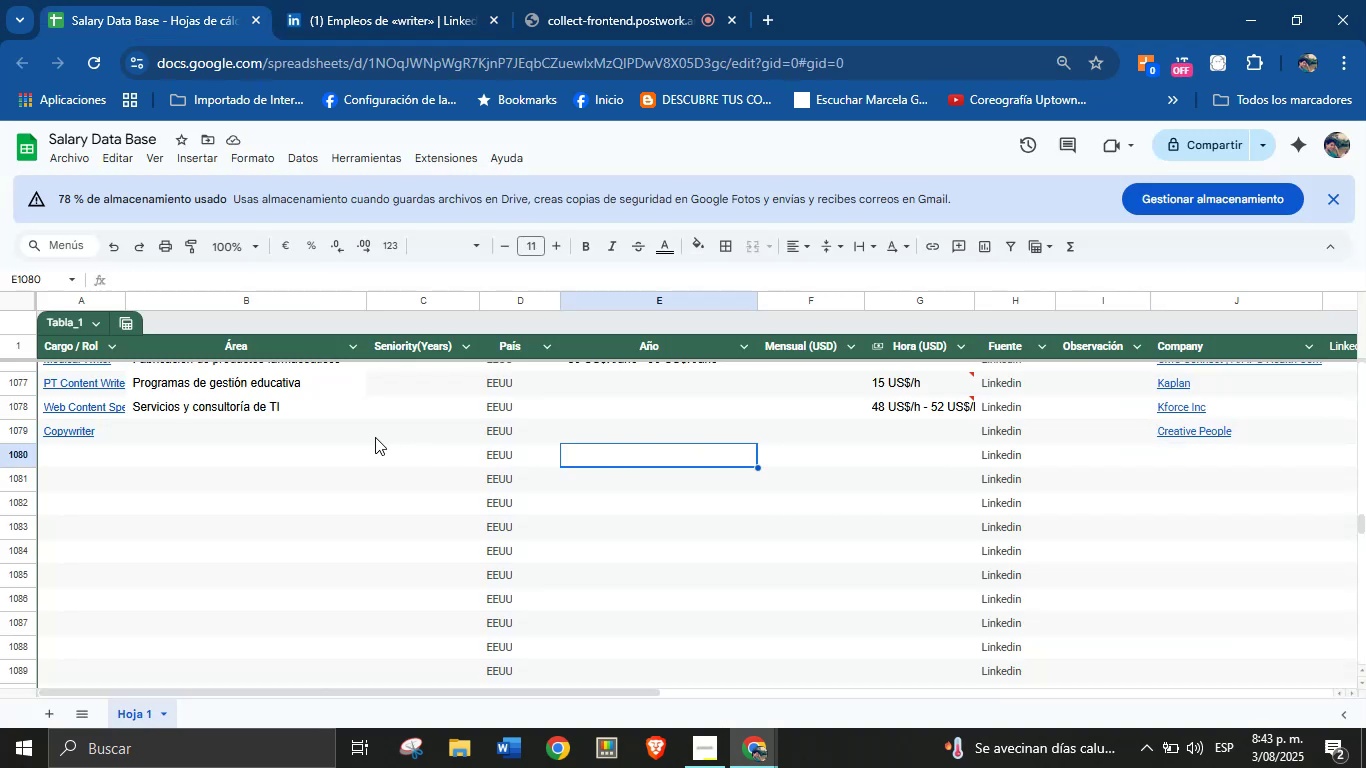 
left_click([339, 432])
 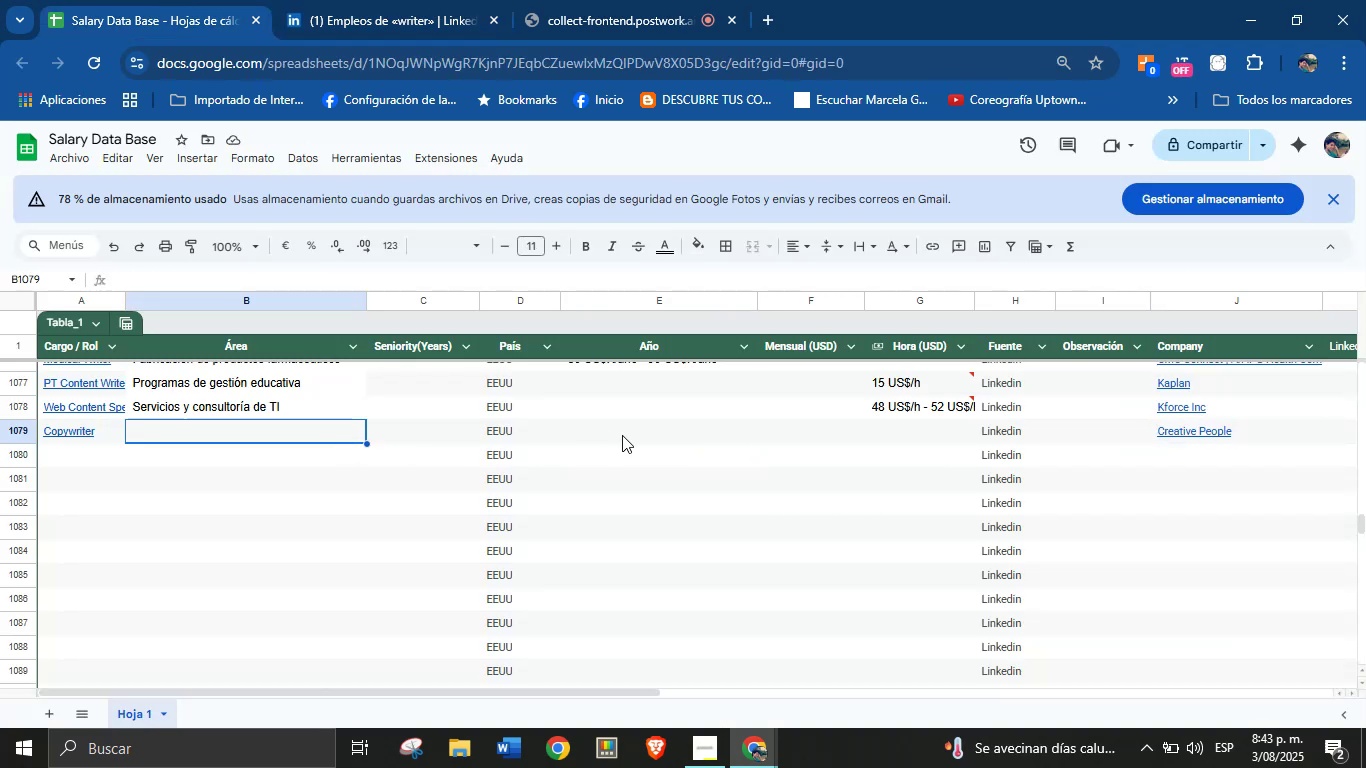 
left_click([652, 430])
 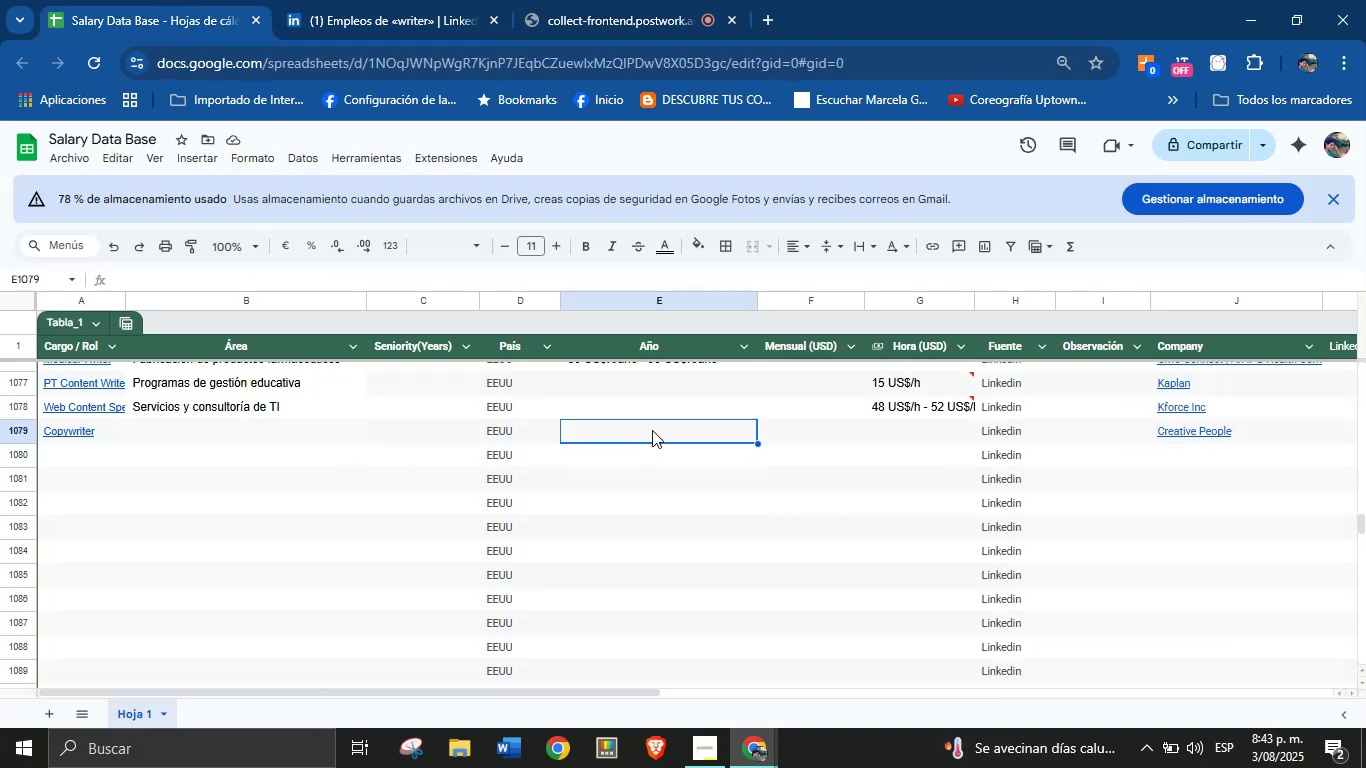 
key(Control+V)
 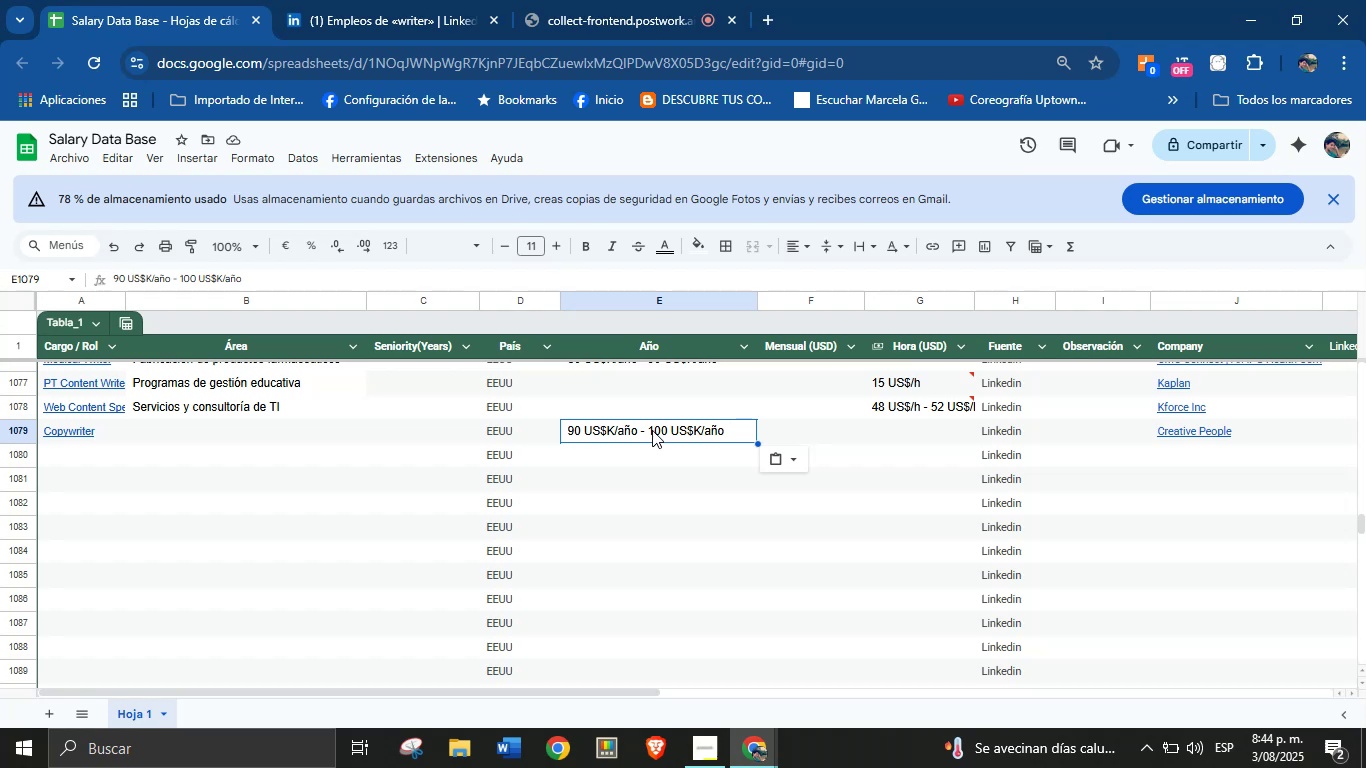 
wait(26.42)
 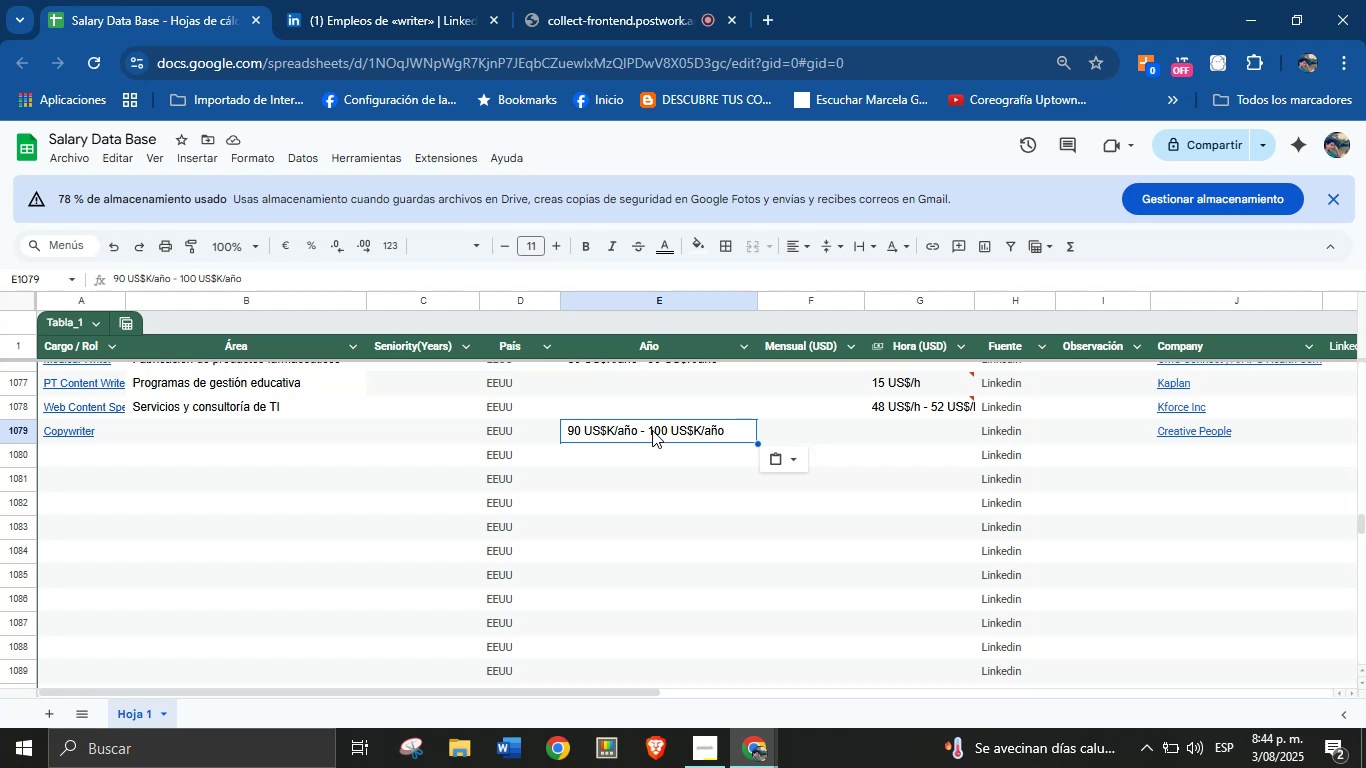 
left_click([242, 436])
 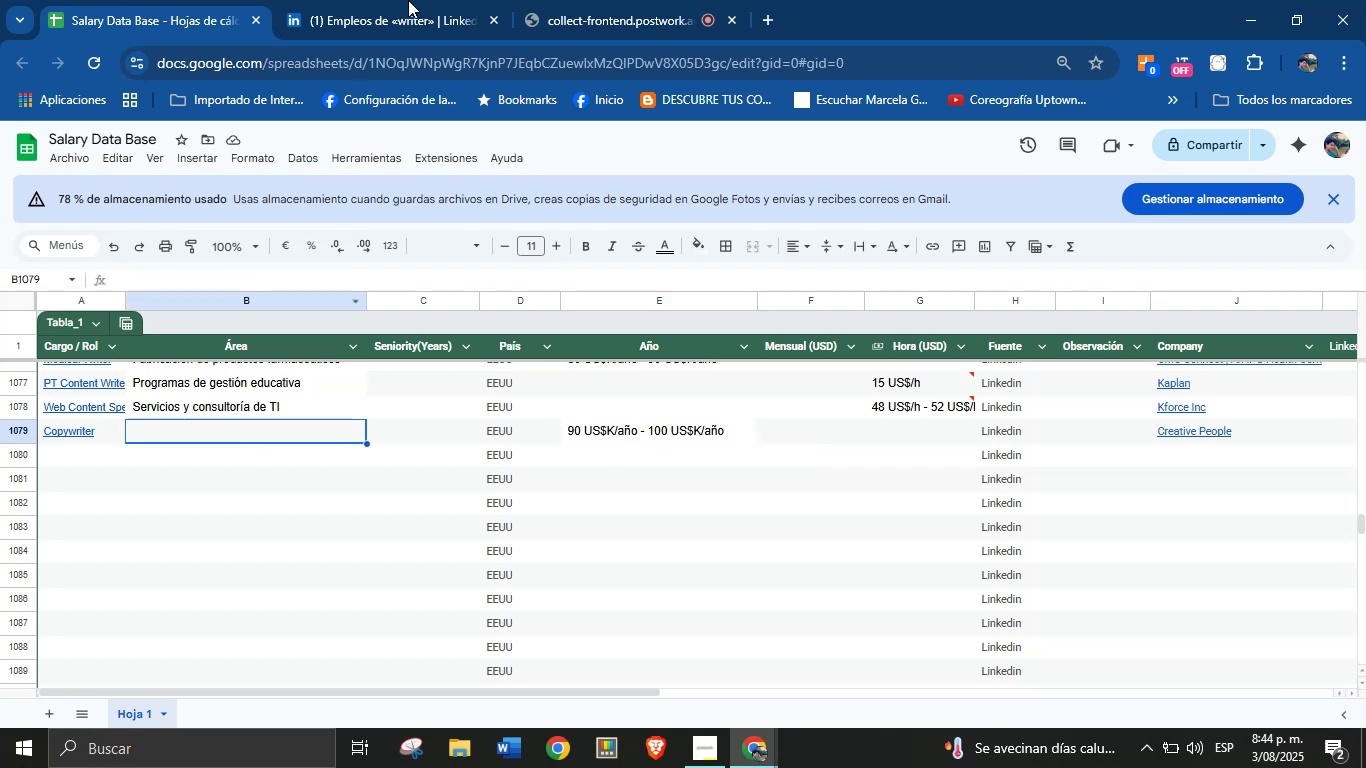 
left_click([421, 0])
 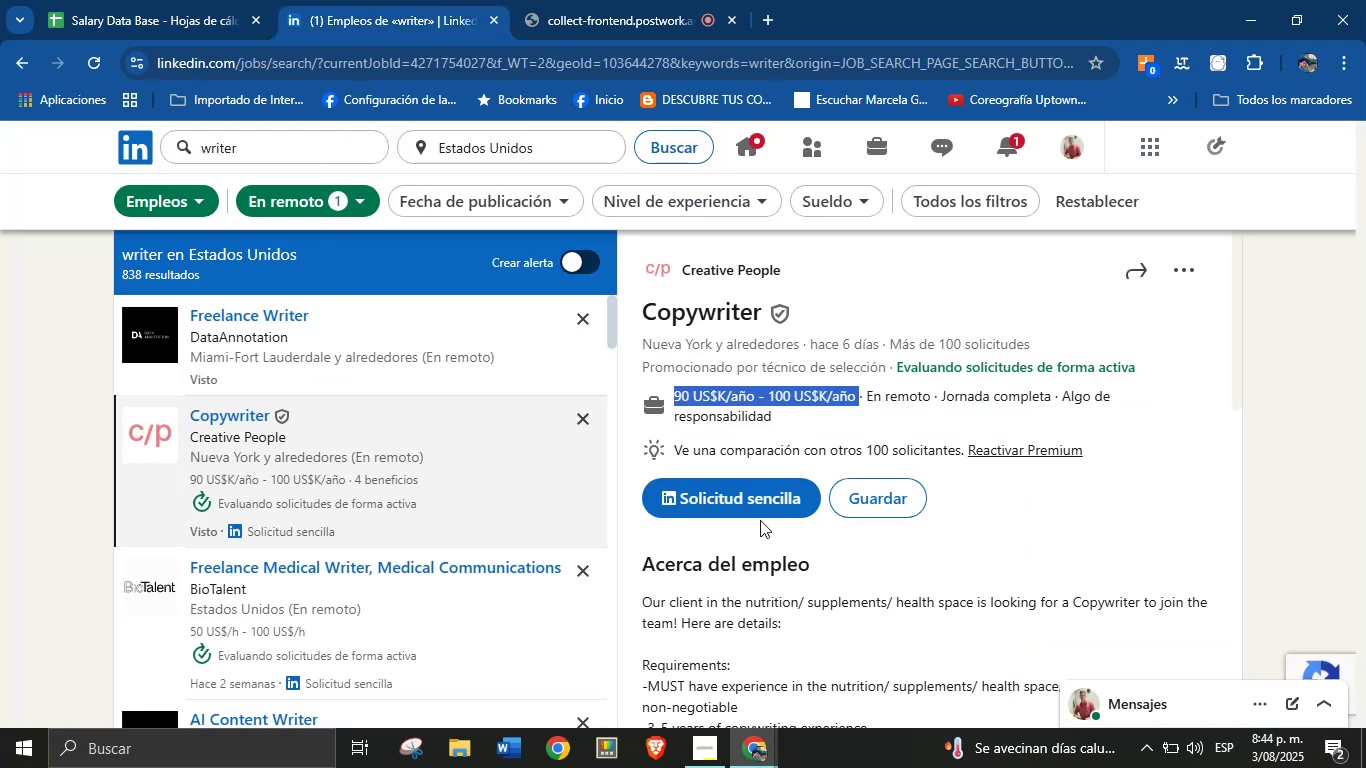 
scroll: coordinate [810, 487], scroll_direction: down, amount: 11.0
 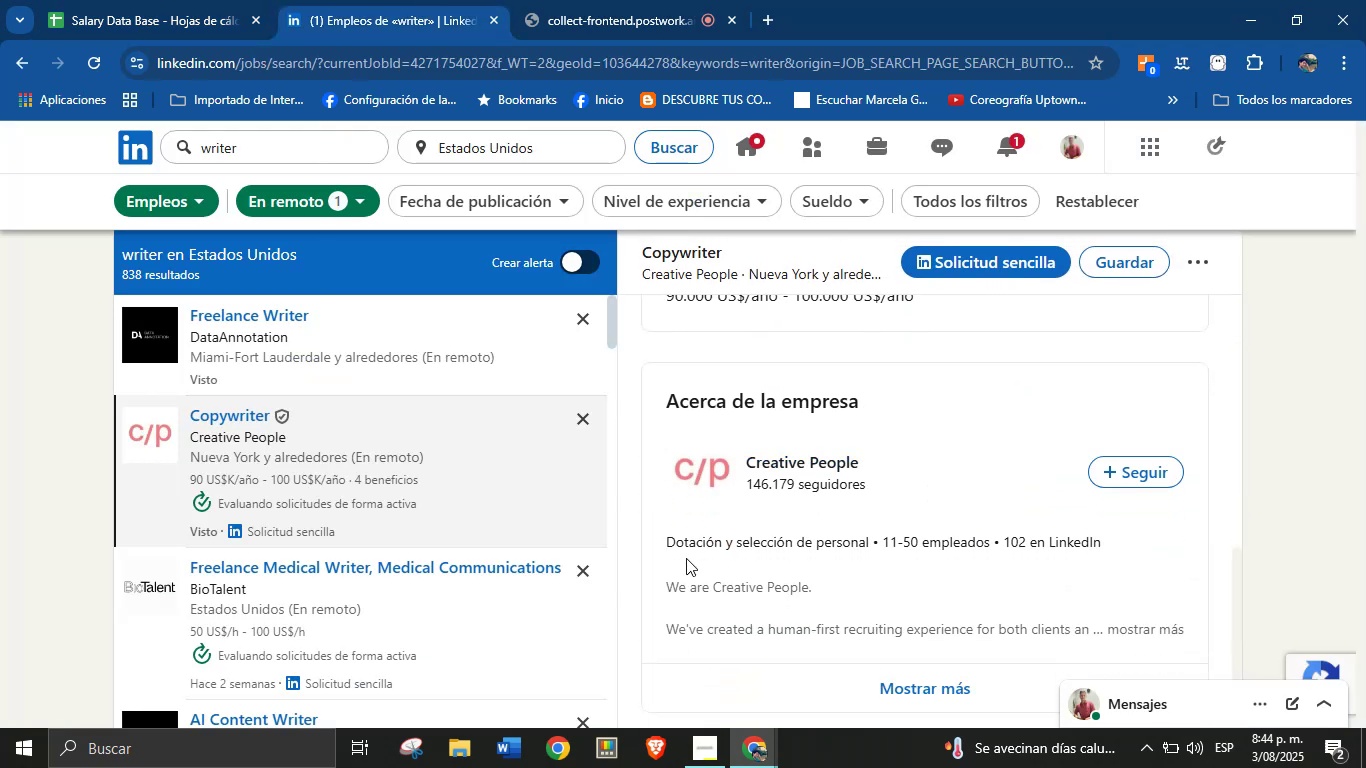 
left_click_drag(start_coordinate=[654, 548], to_coordinate=[871, 549])
 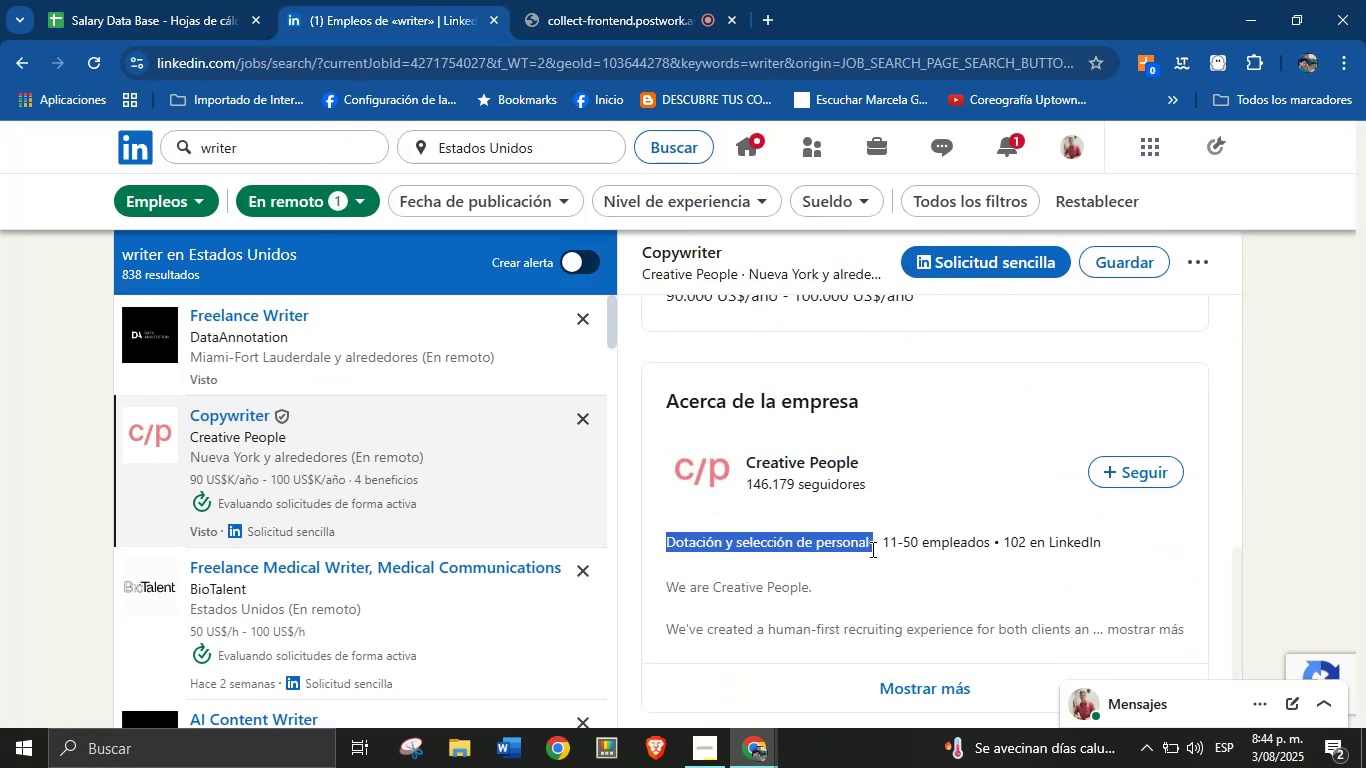 
key(Control+C)
 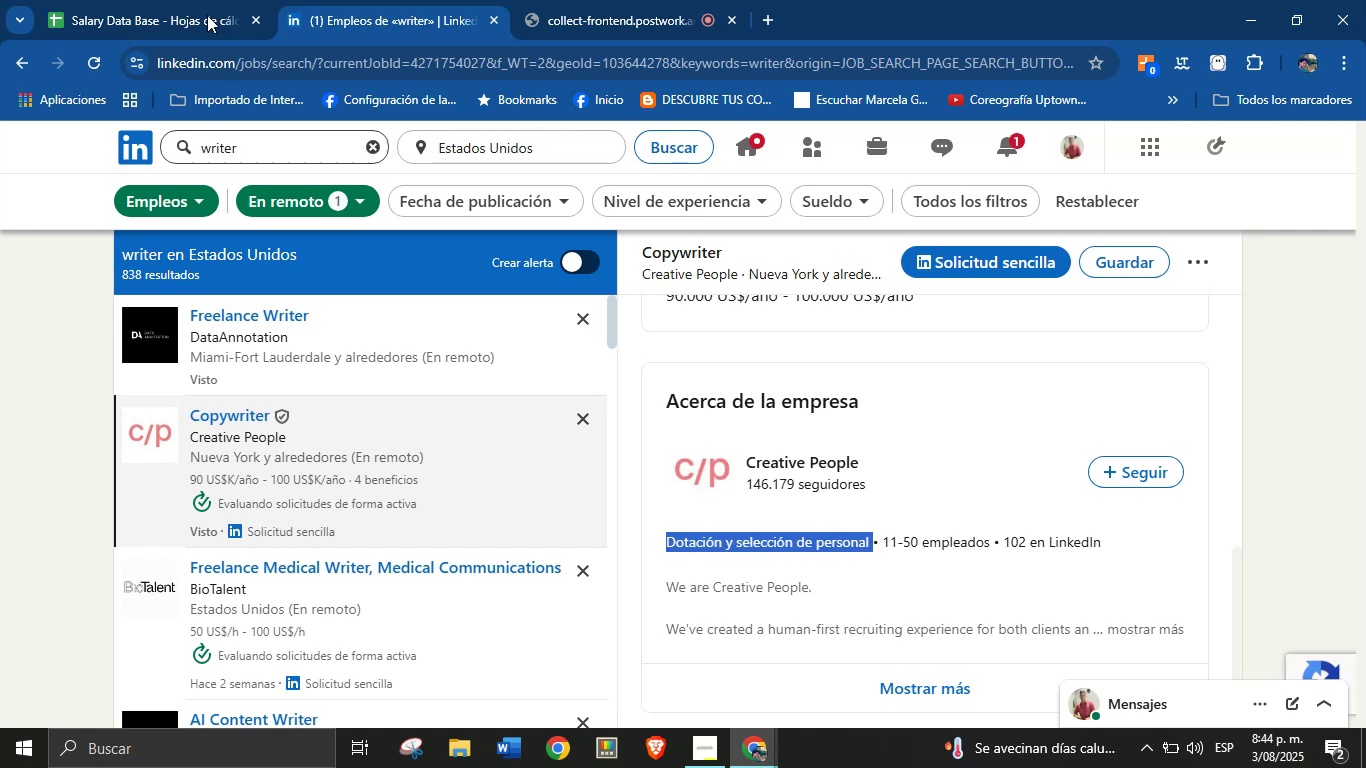 
left_click([149, 0])
 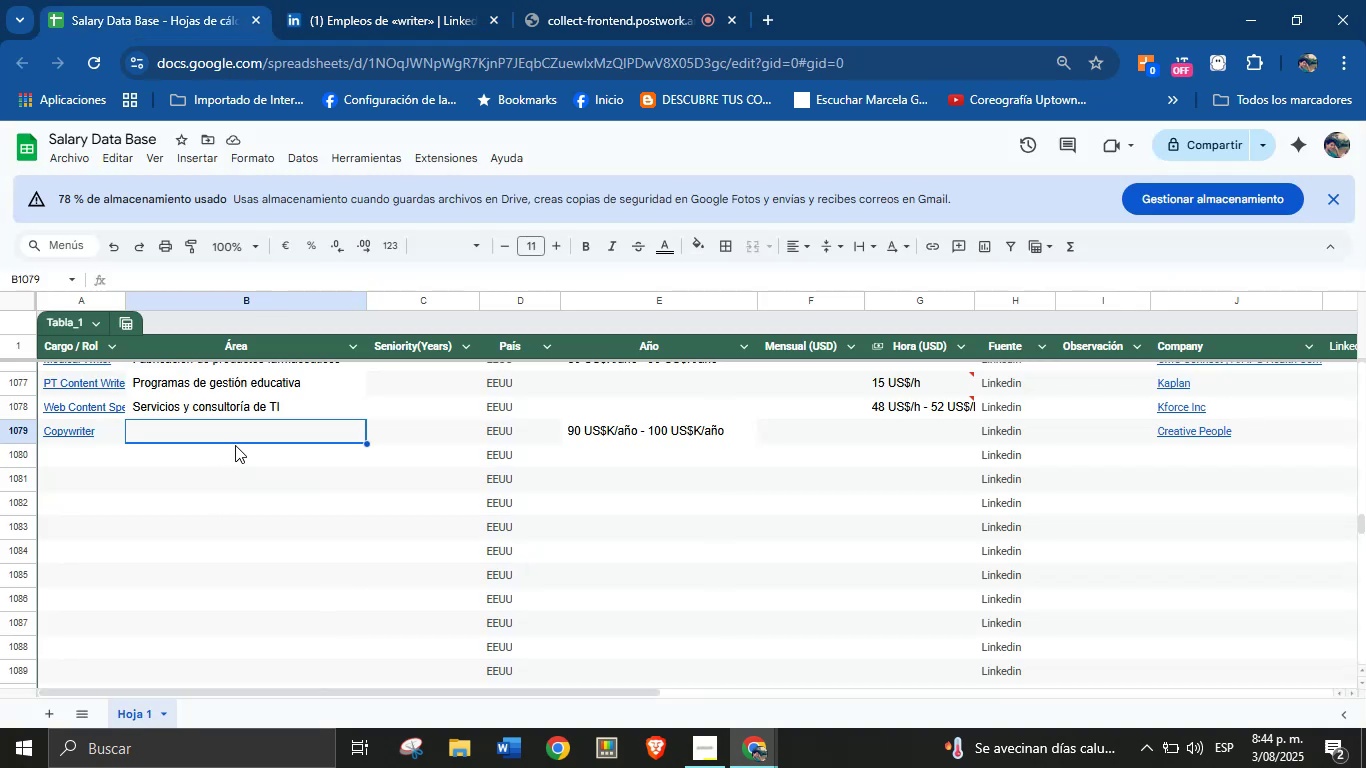 
key(Control+V)
 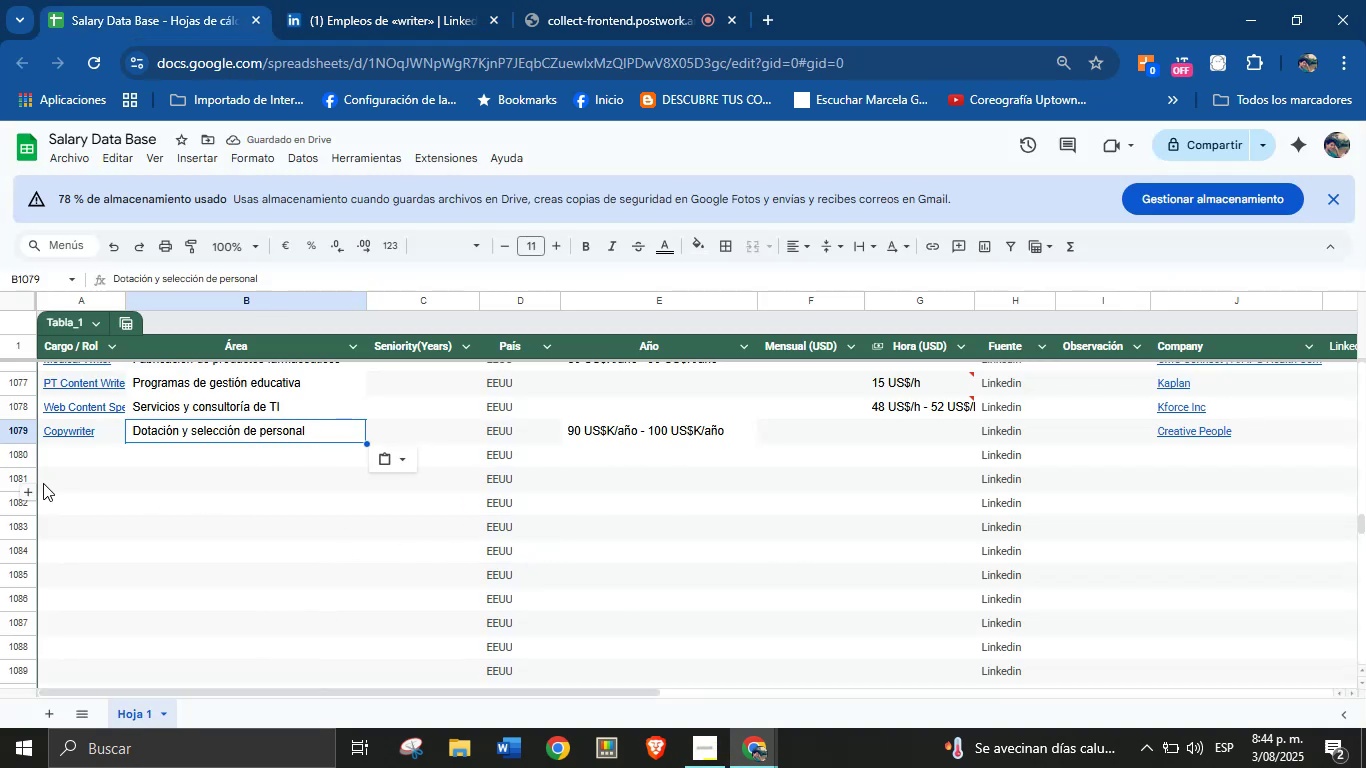 
left_click([383, 0])
 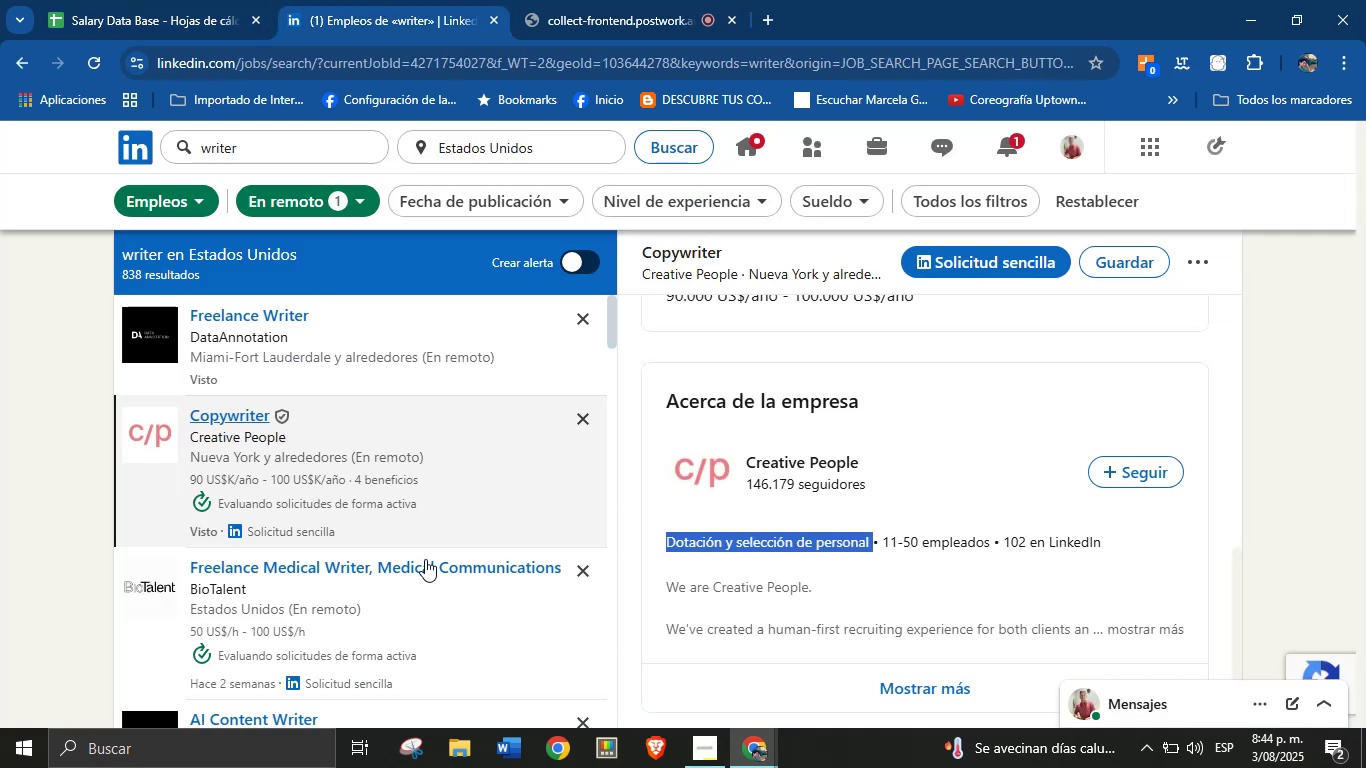 
scroll: coordinate [363, 551], scroll_direction: down, amount: 2.0
 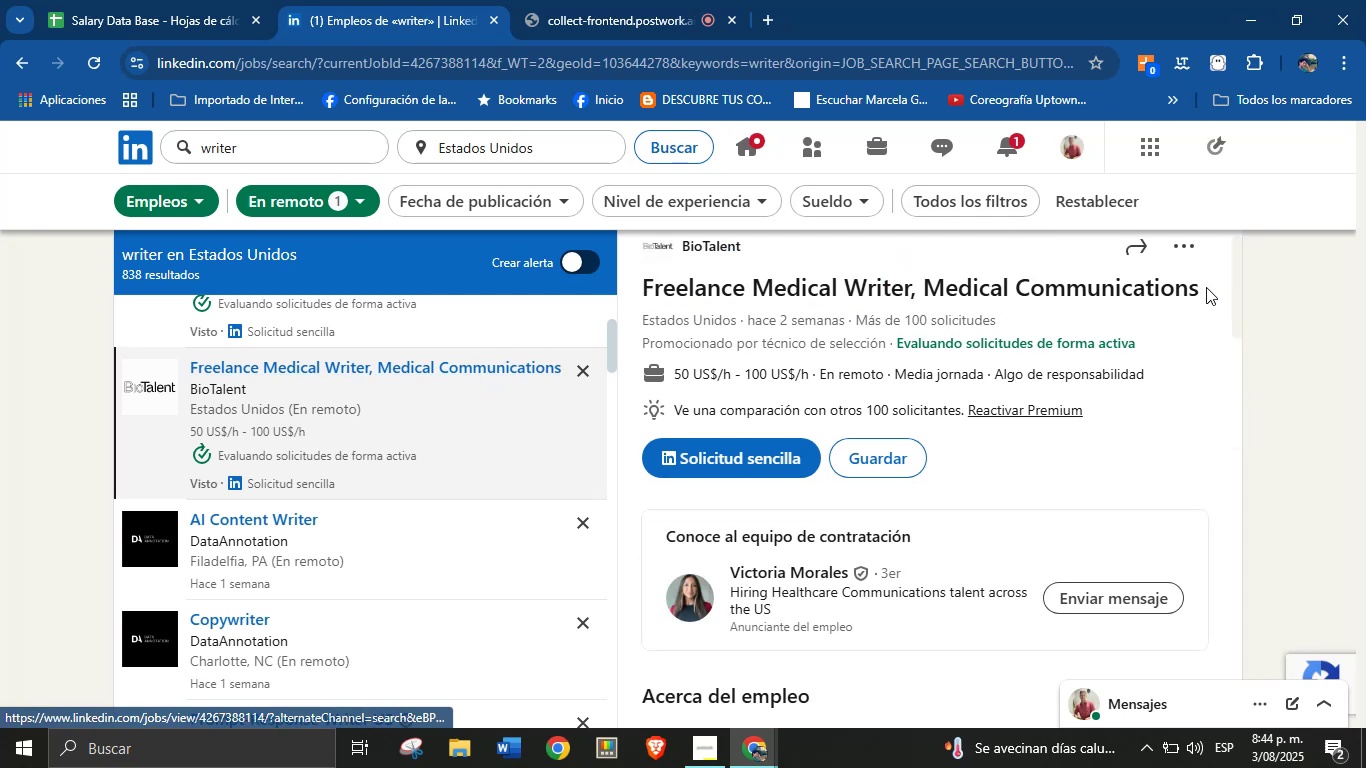 
wait(11.82)
 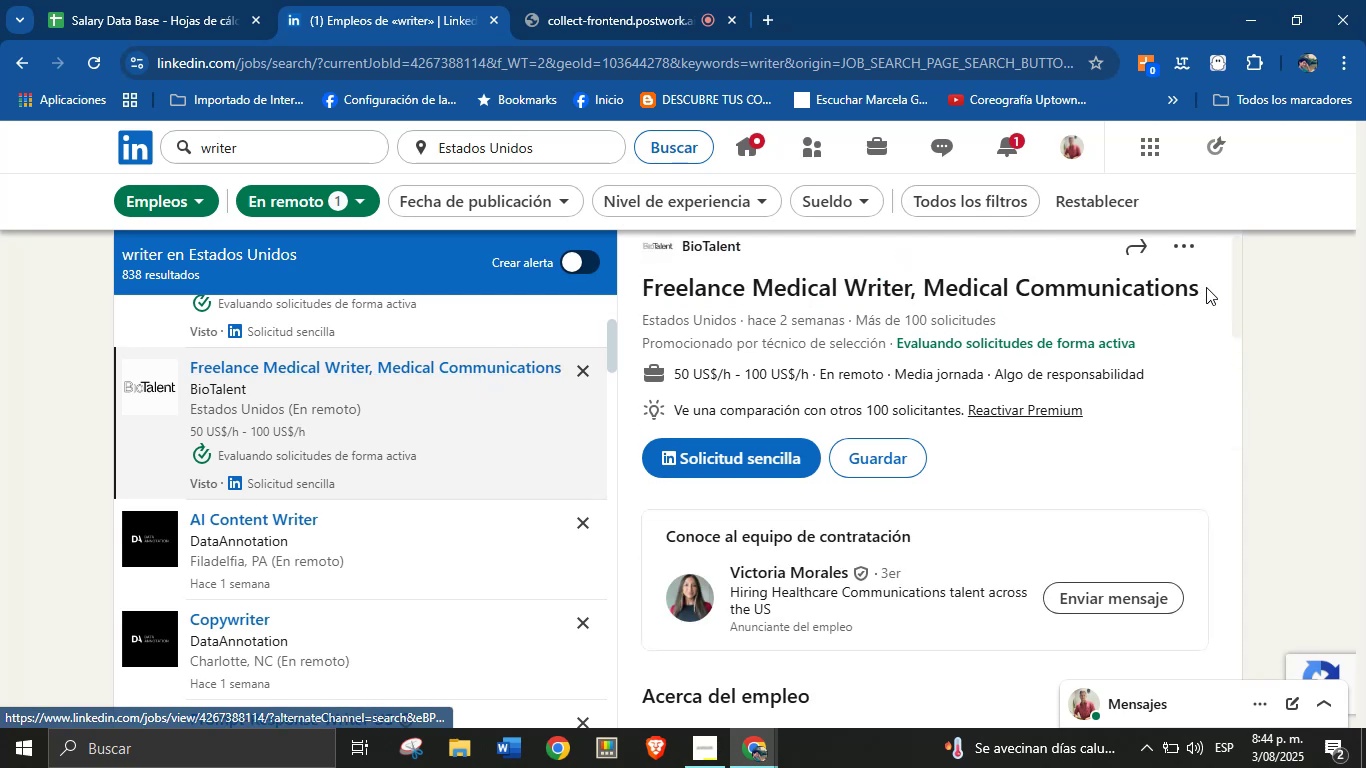 
hold_key(key=ControlLeft, duration=0.43)
 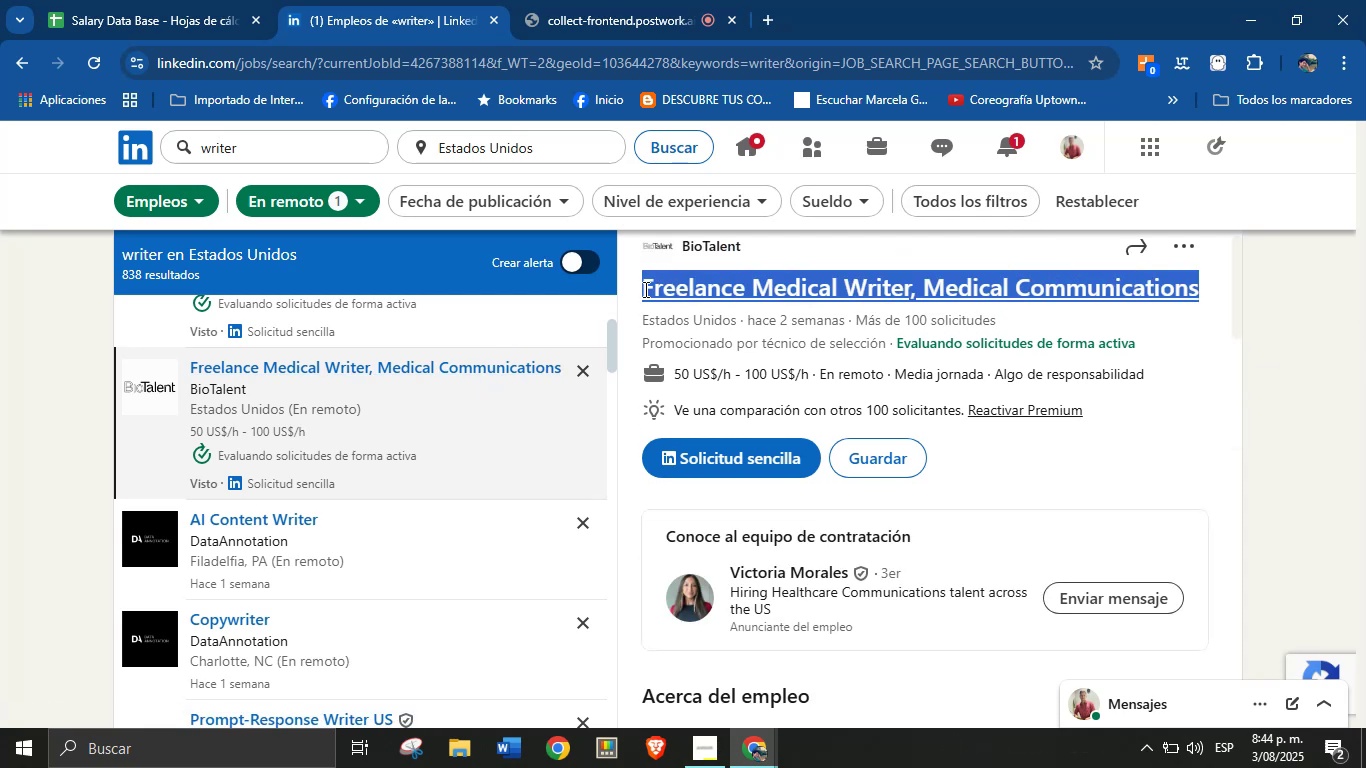 
key(Control+C)
 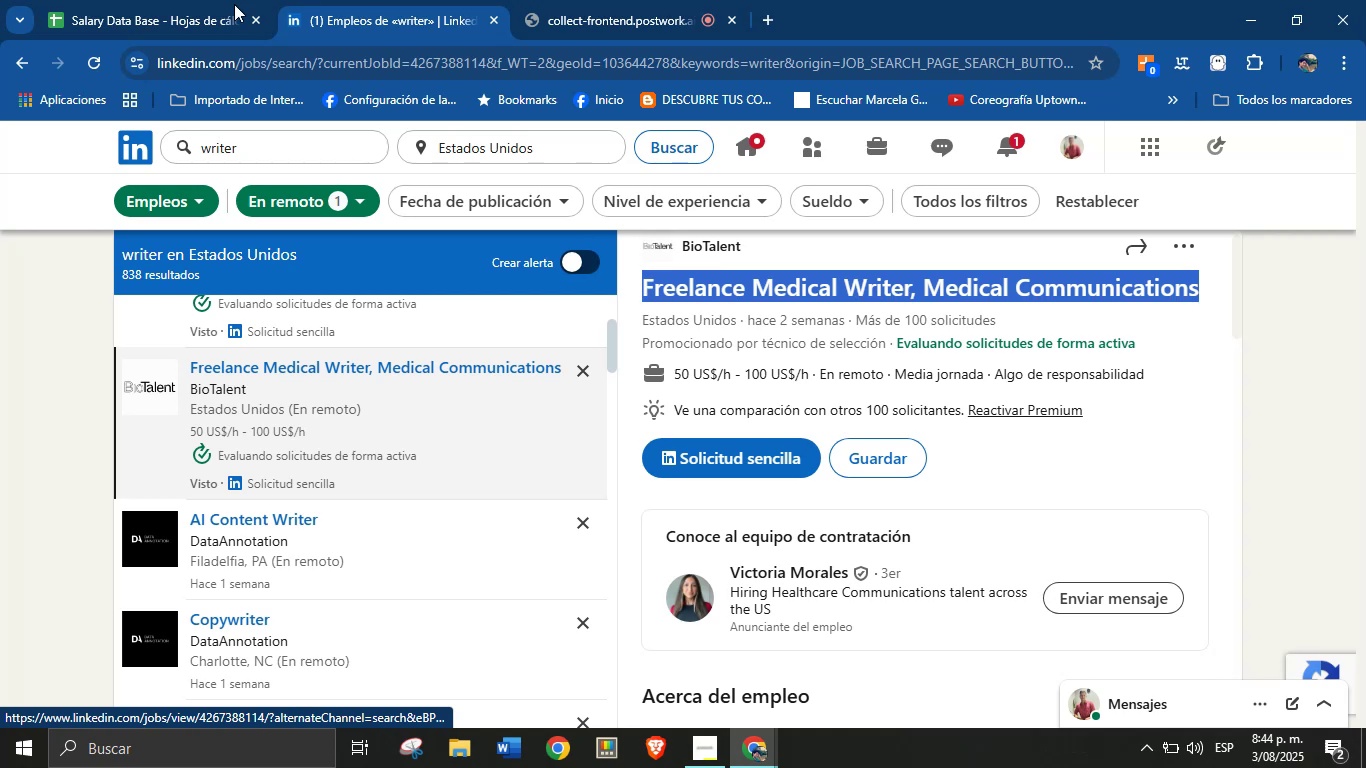 
left_click([232, 0])
 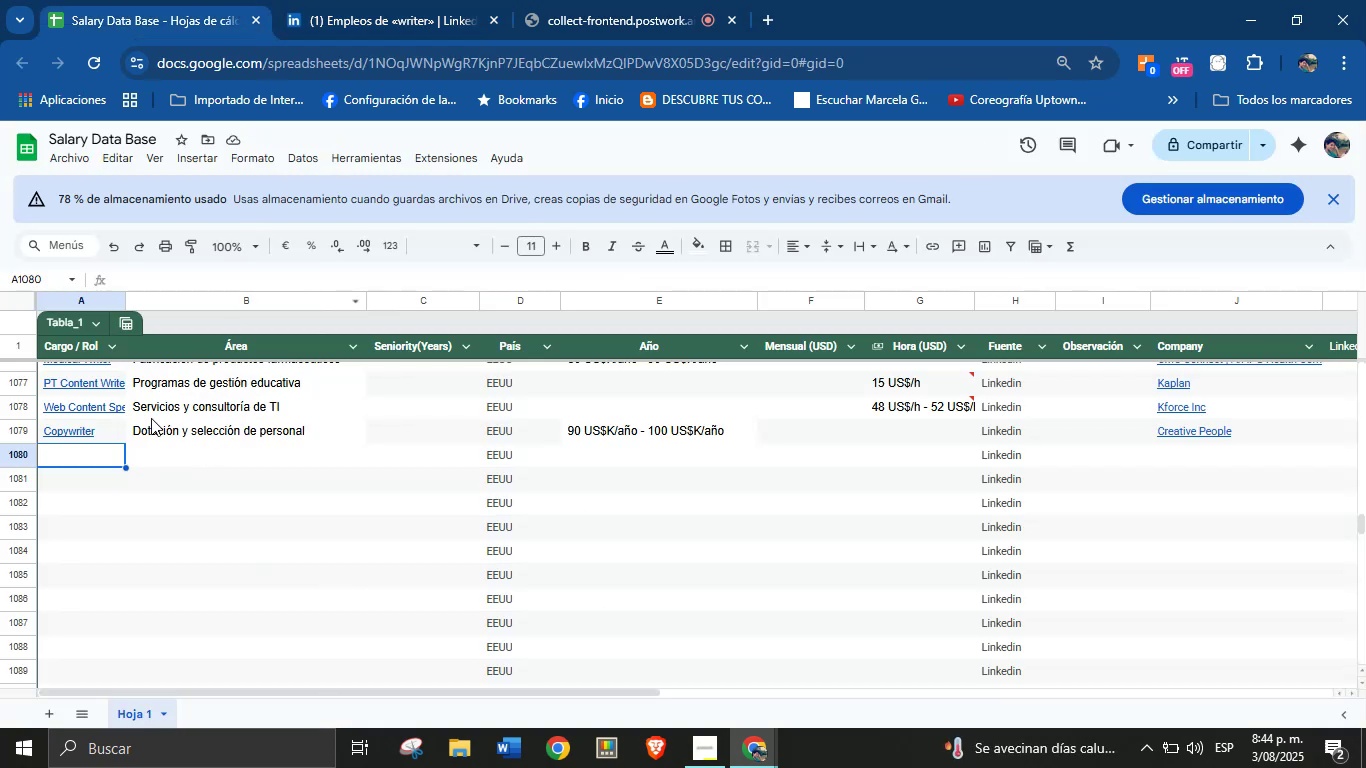 
left_click([71, 455])
 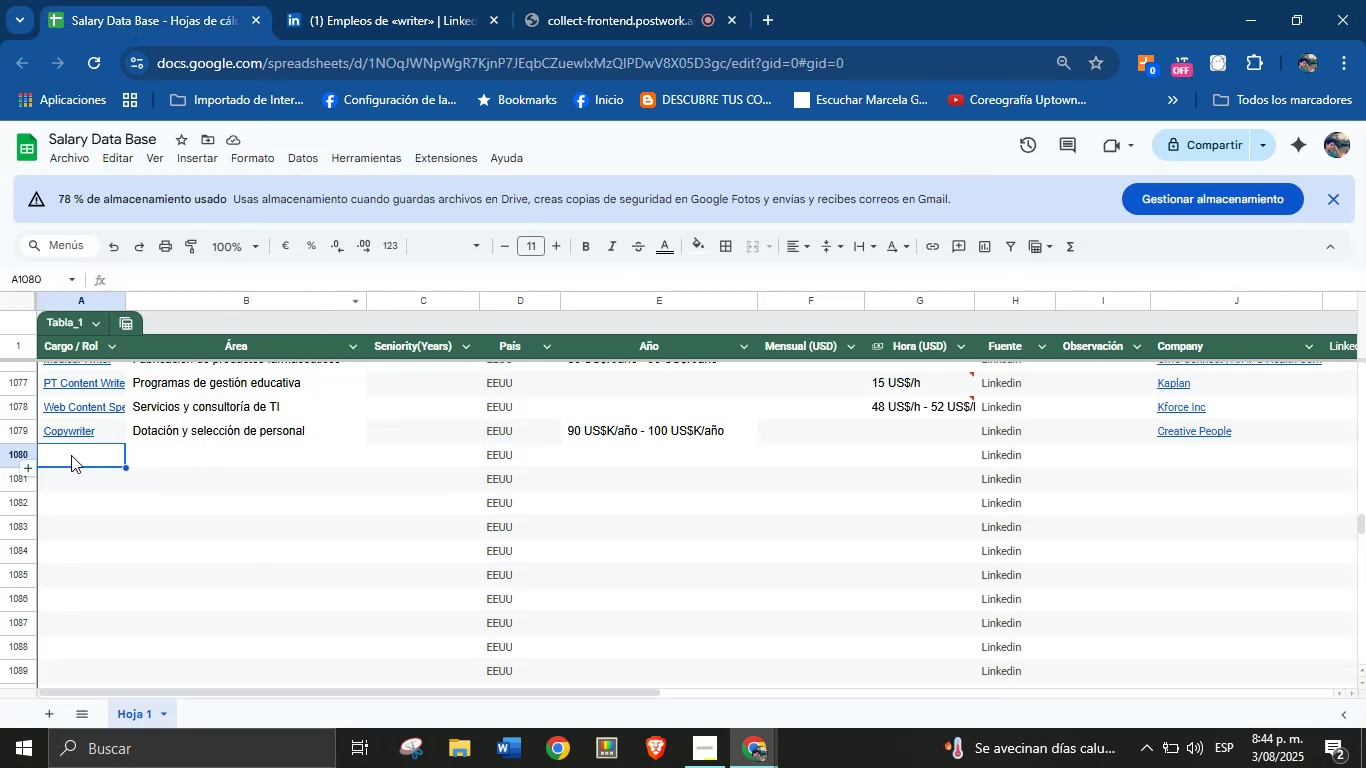 
key(Control+V)
 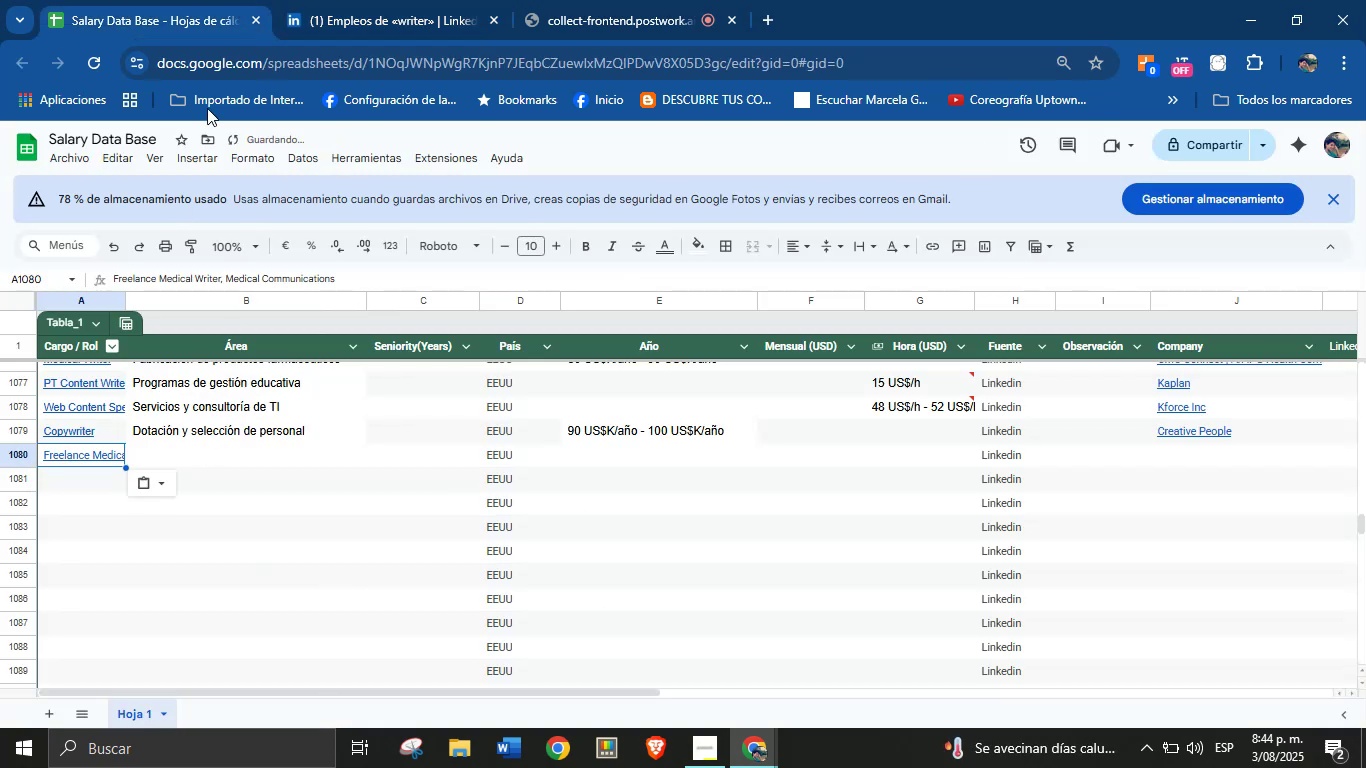 
left_click([322, 0])
 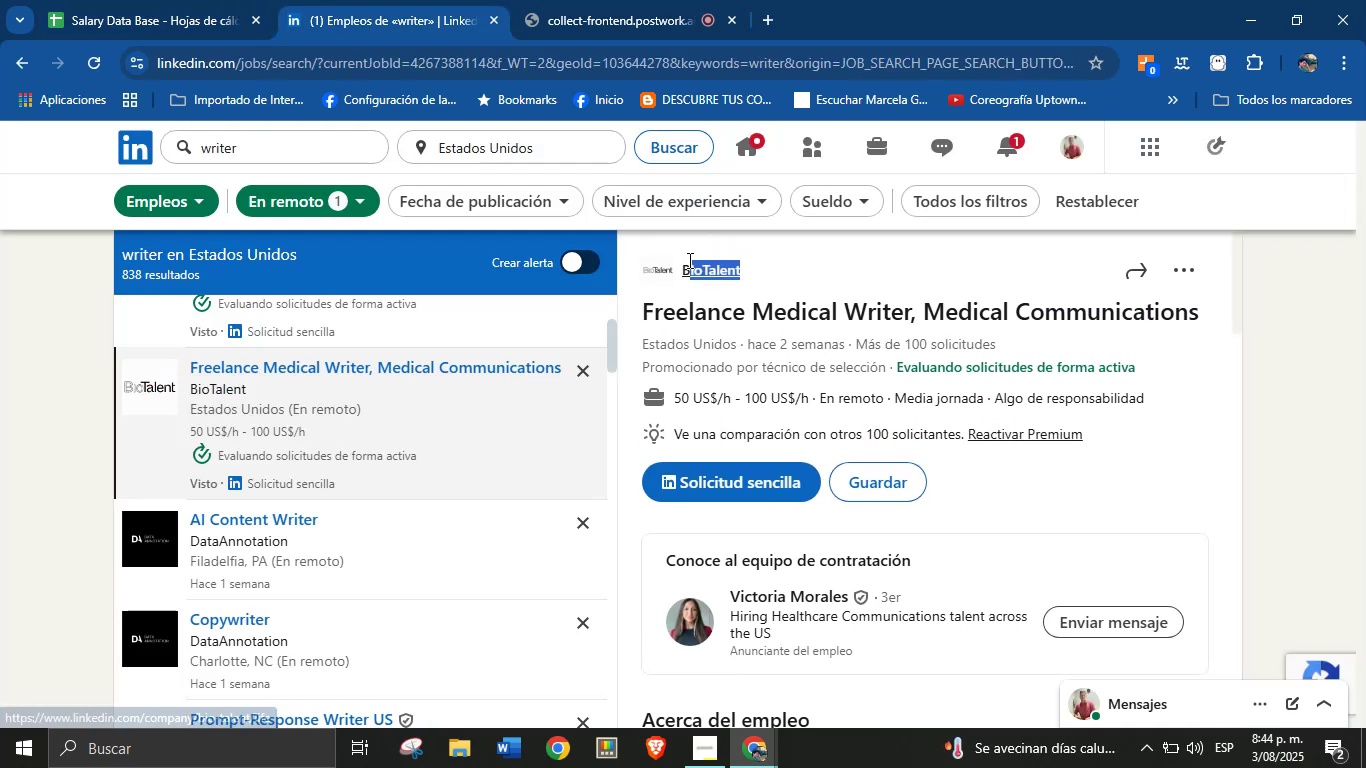 
key(Control+C)
 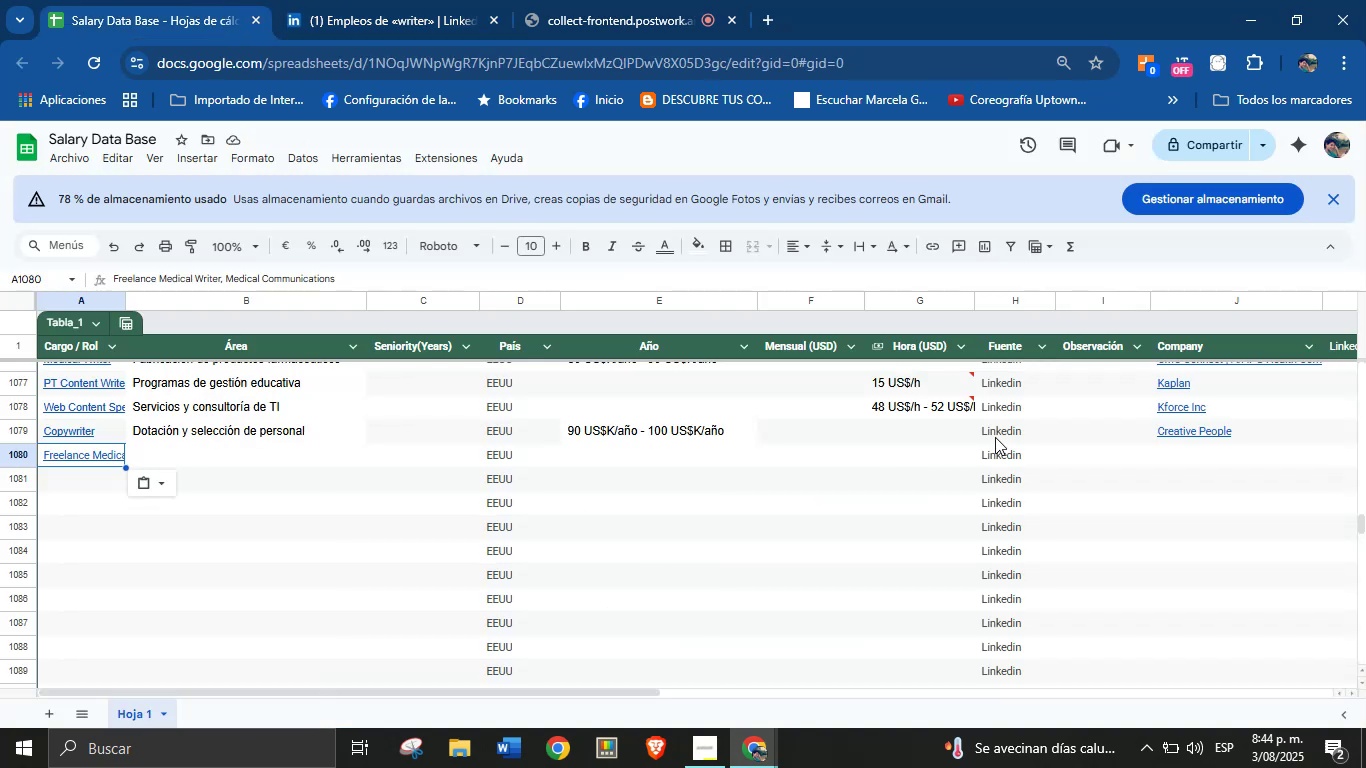 
left_click([1157, 455])
 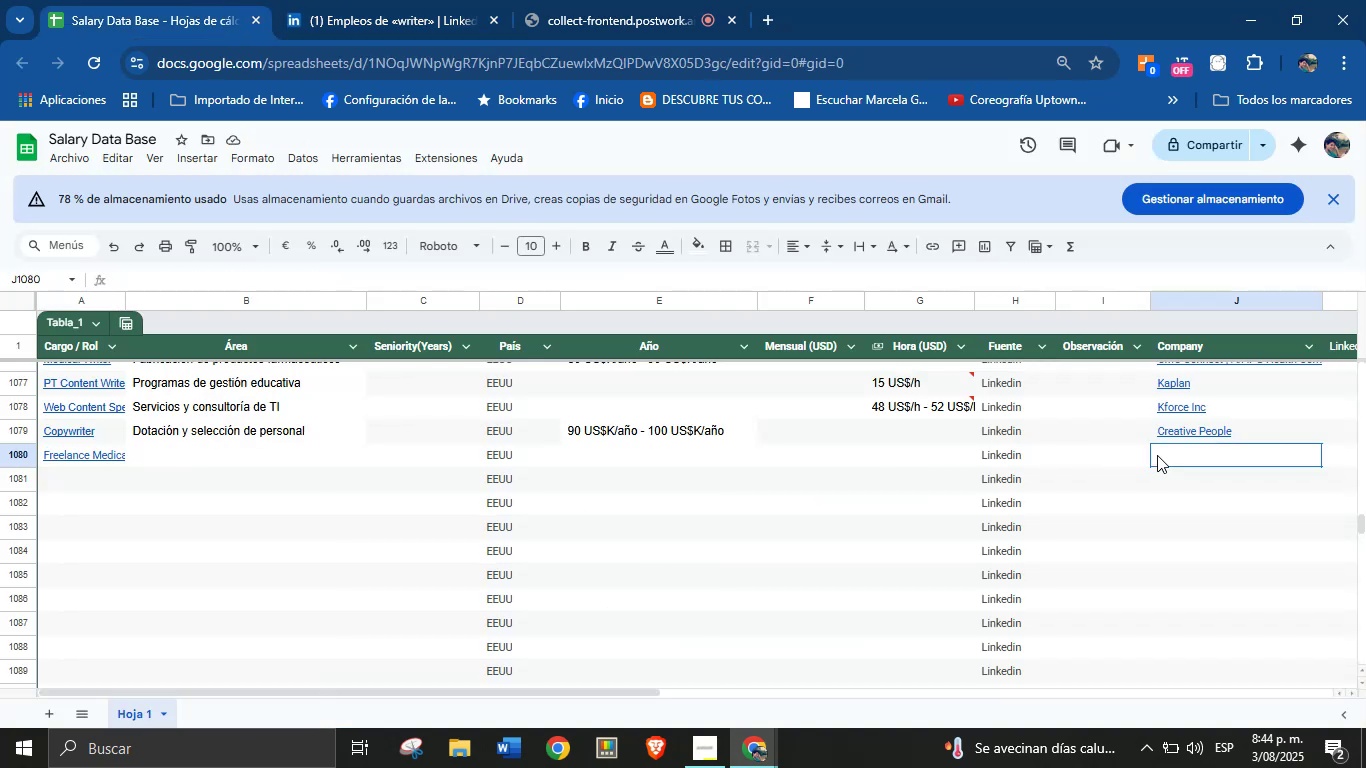 
key(Control+V)
 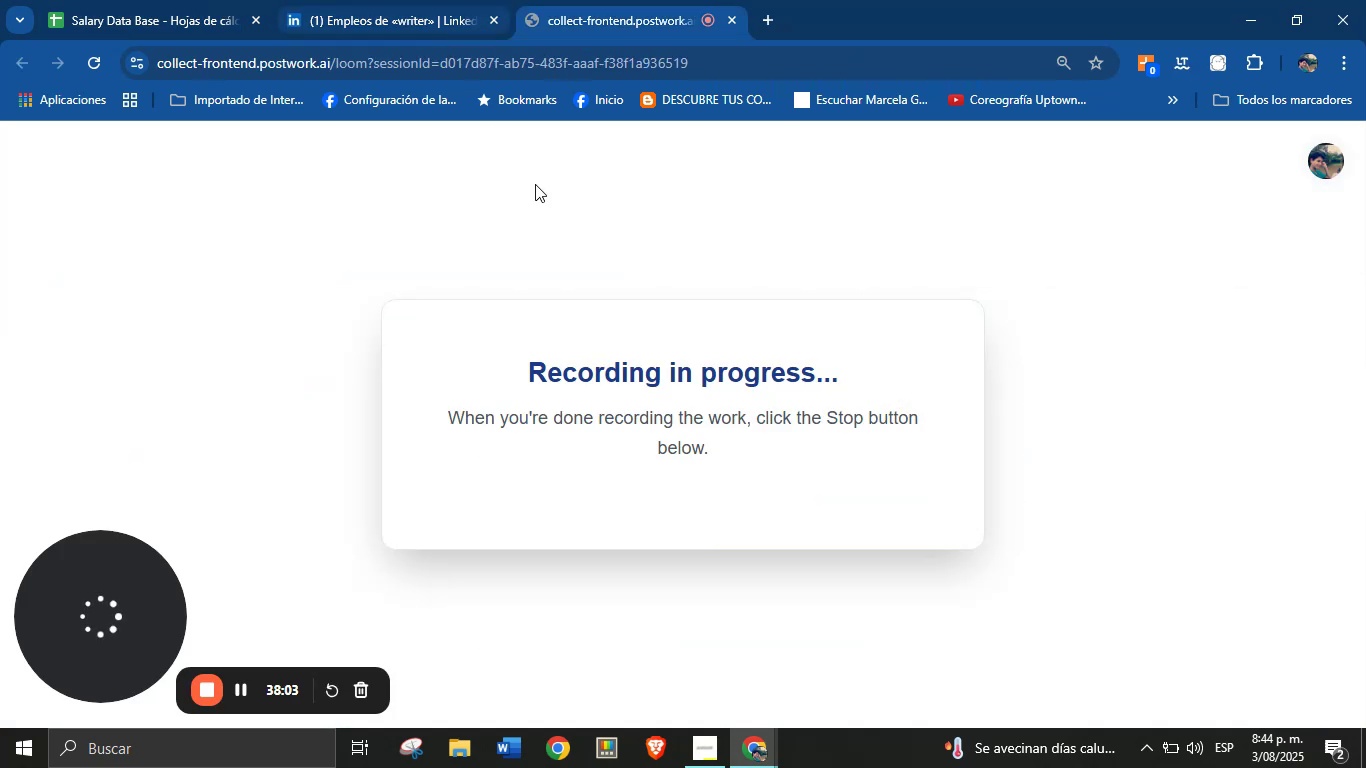 
left_click([429, 0])
 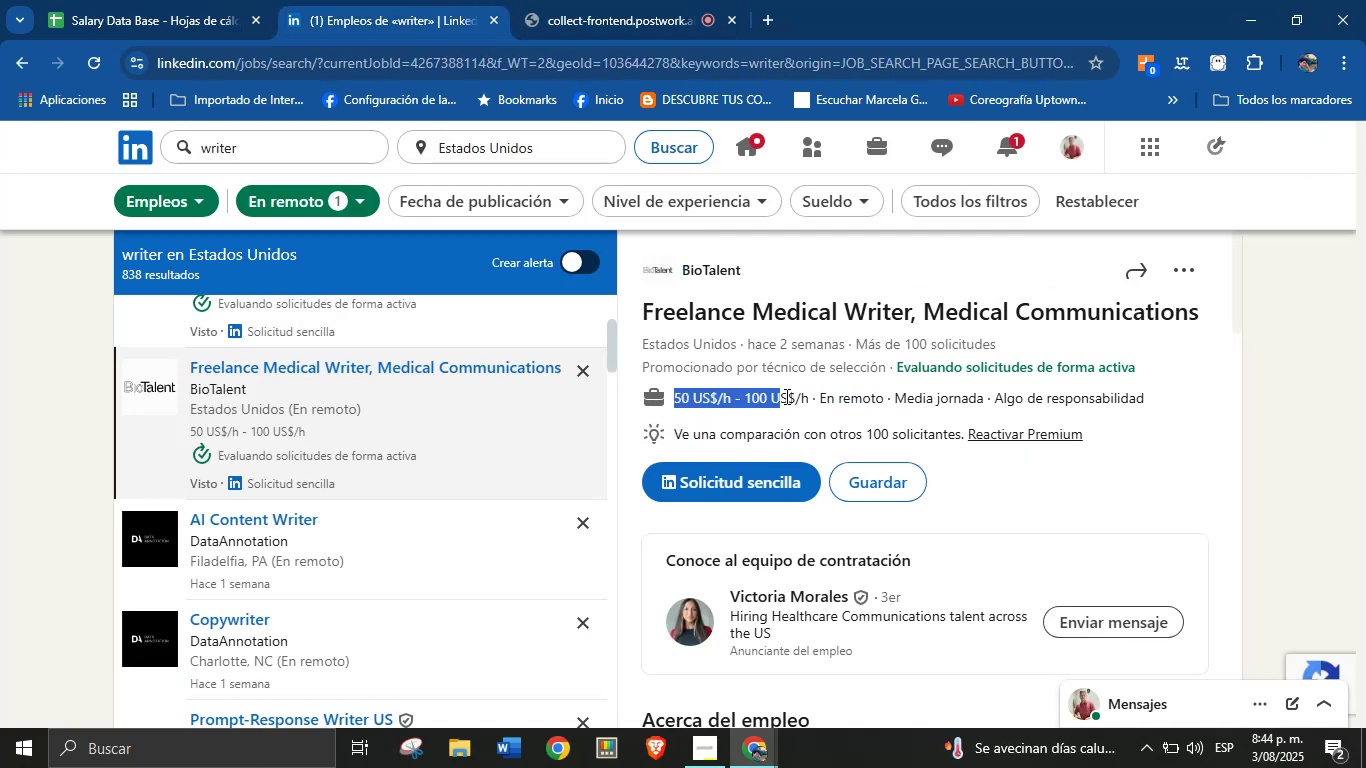 
key(Control+C)
 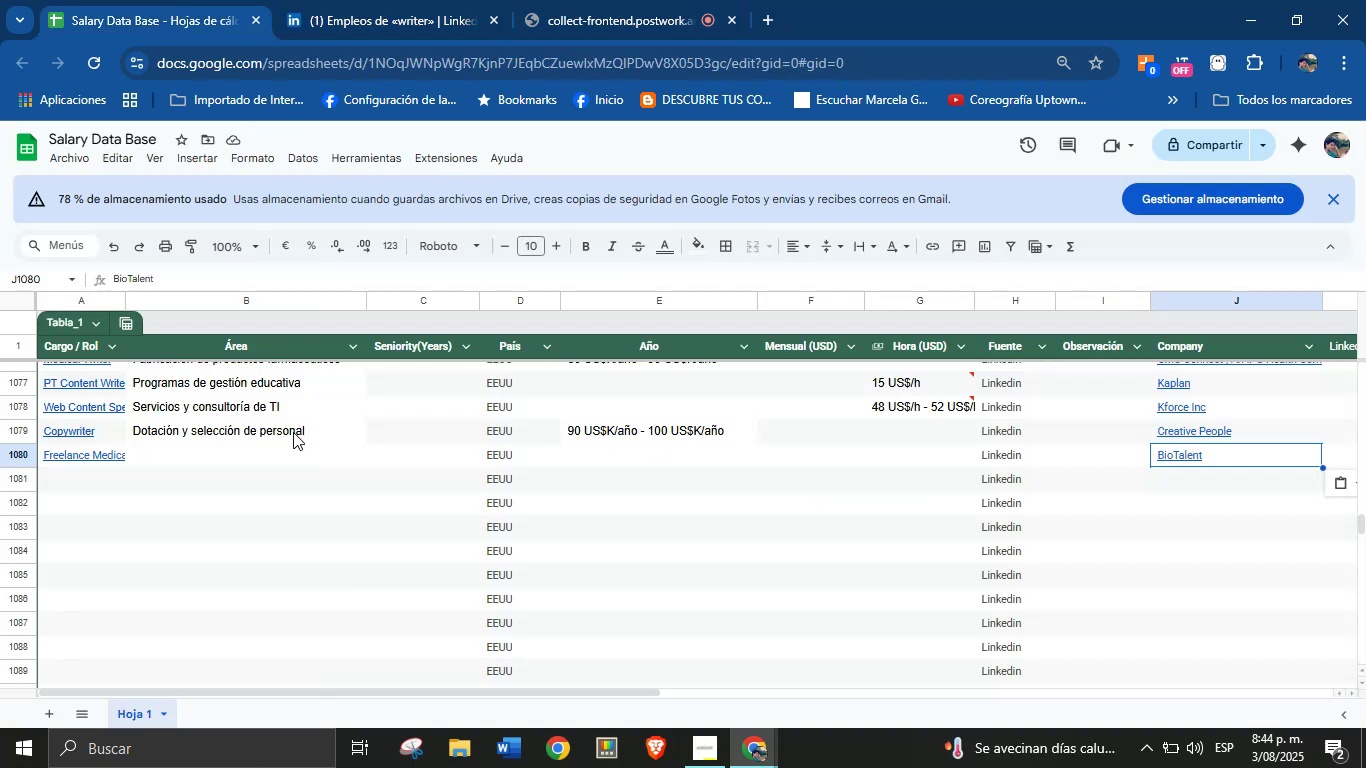 
left_click([270, 449])
 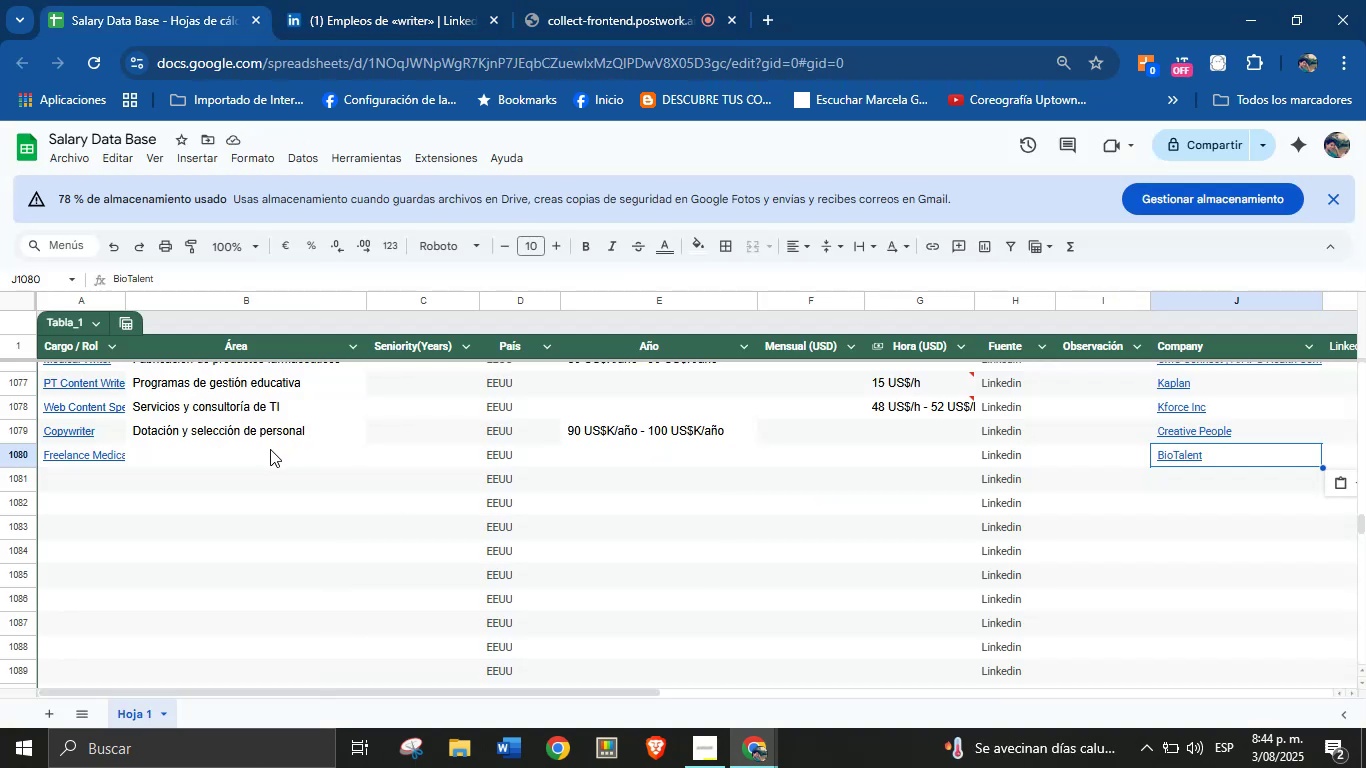 
key(Control+V)
 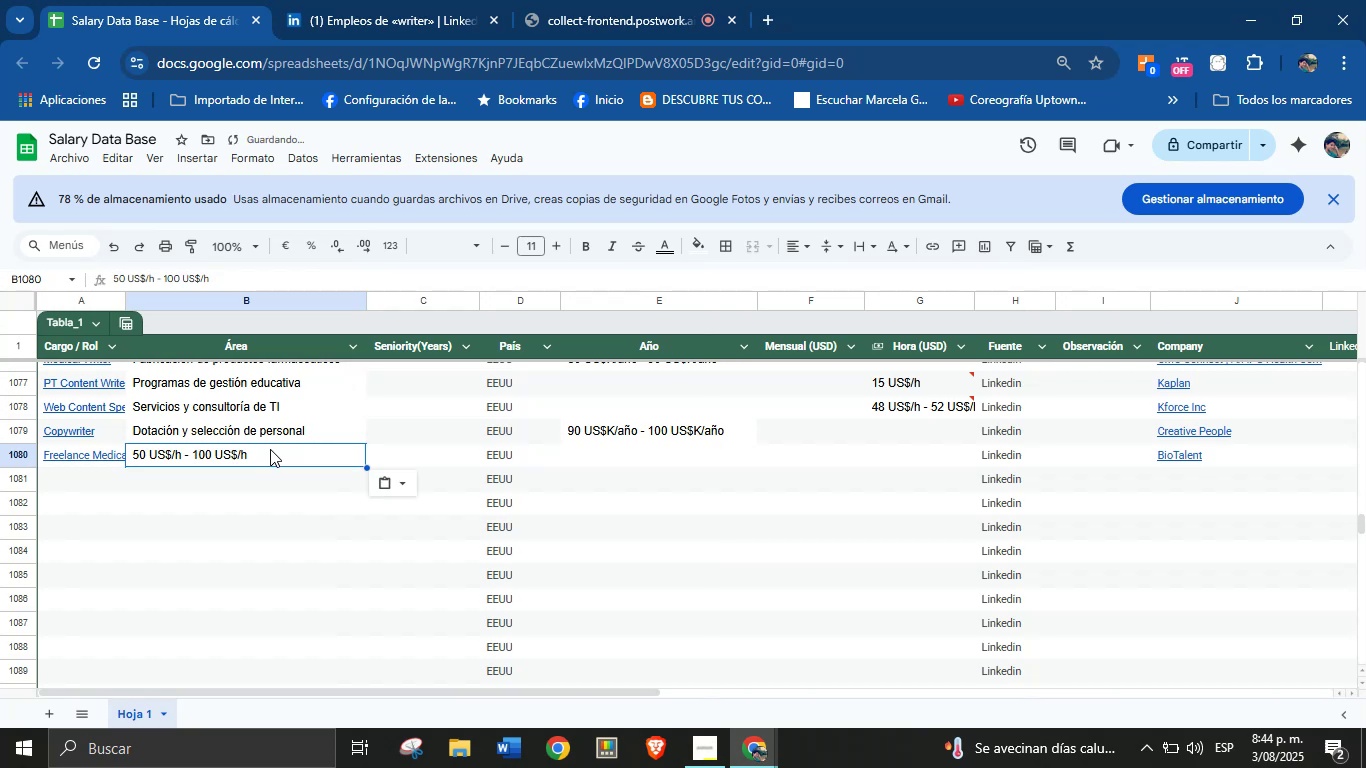 
key(Control+Z)
 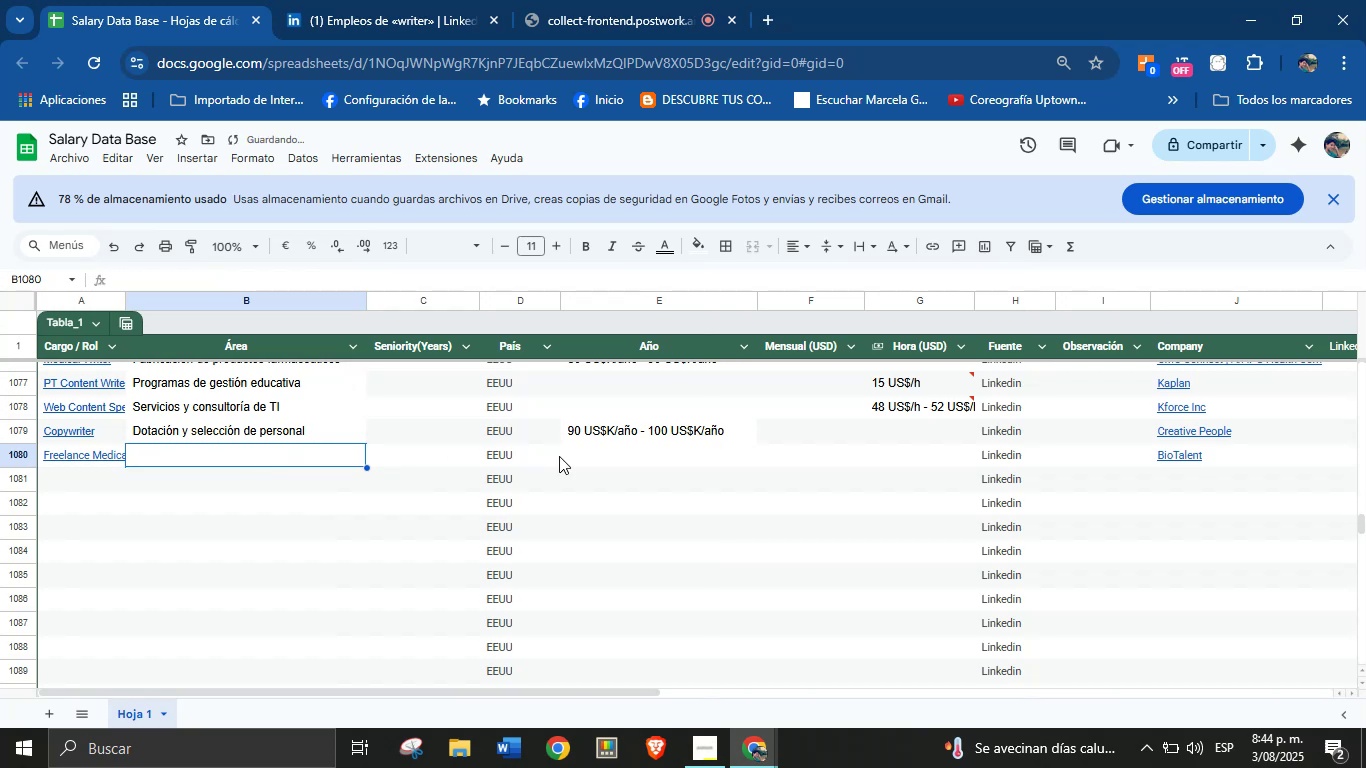 
left_click([574, 450])
 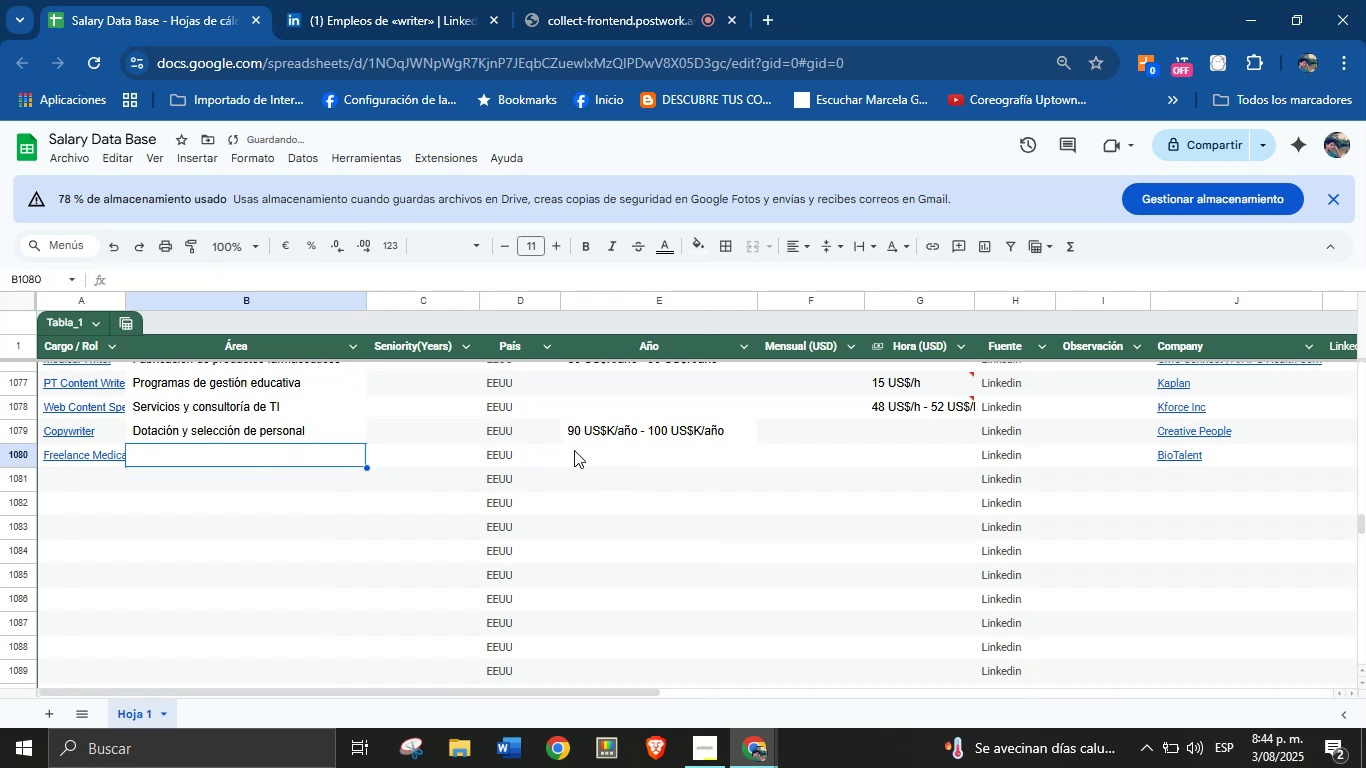 
key(Control+V)
 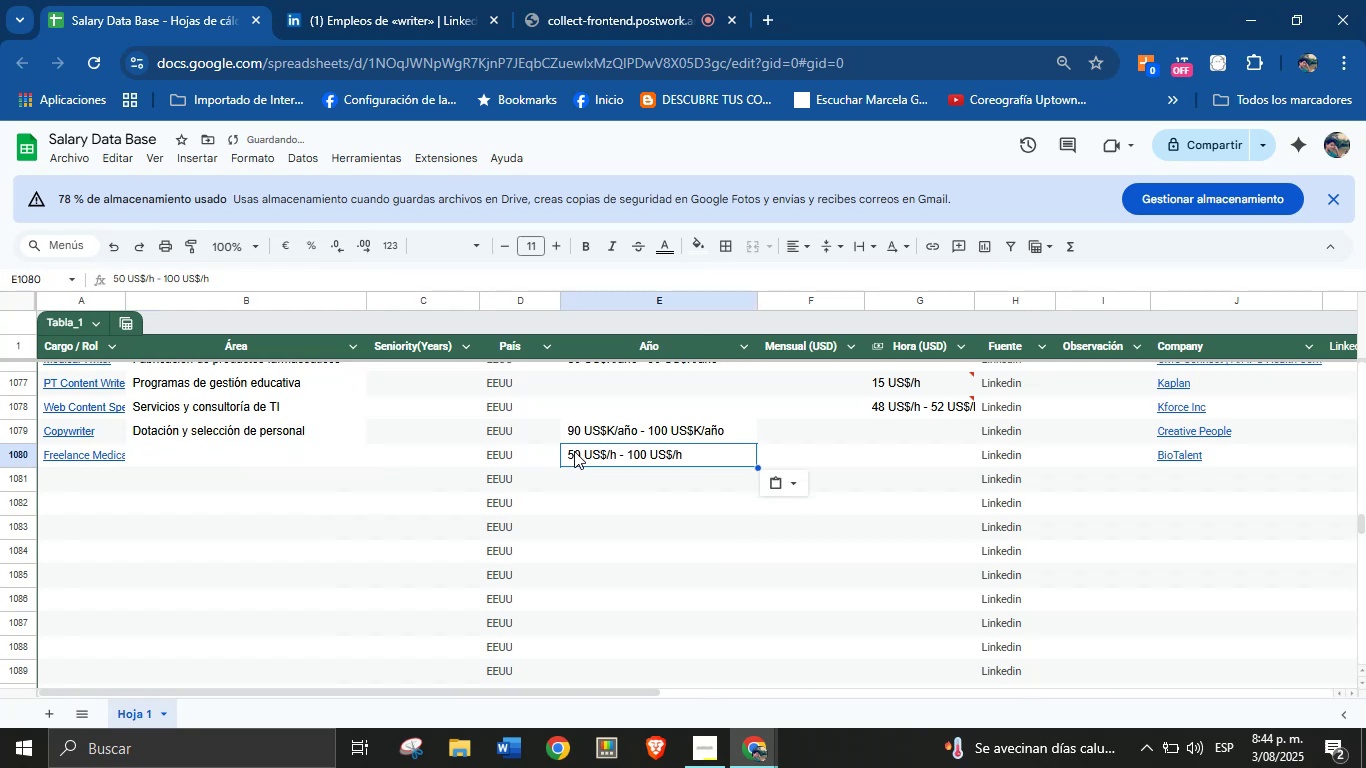 
key(Control+Z)
 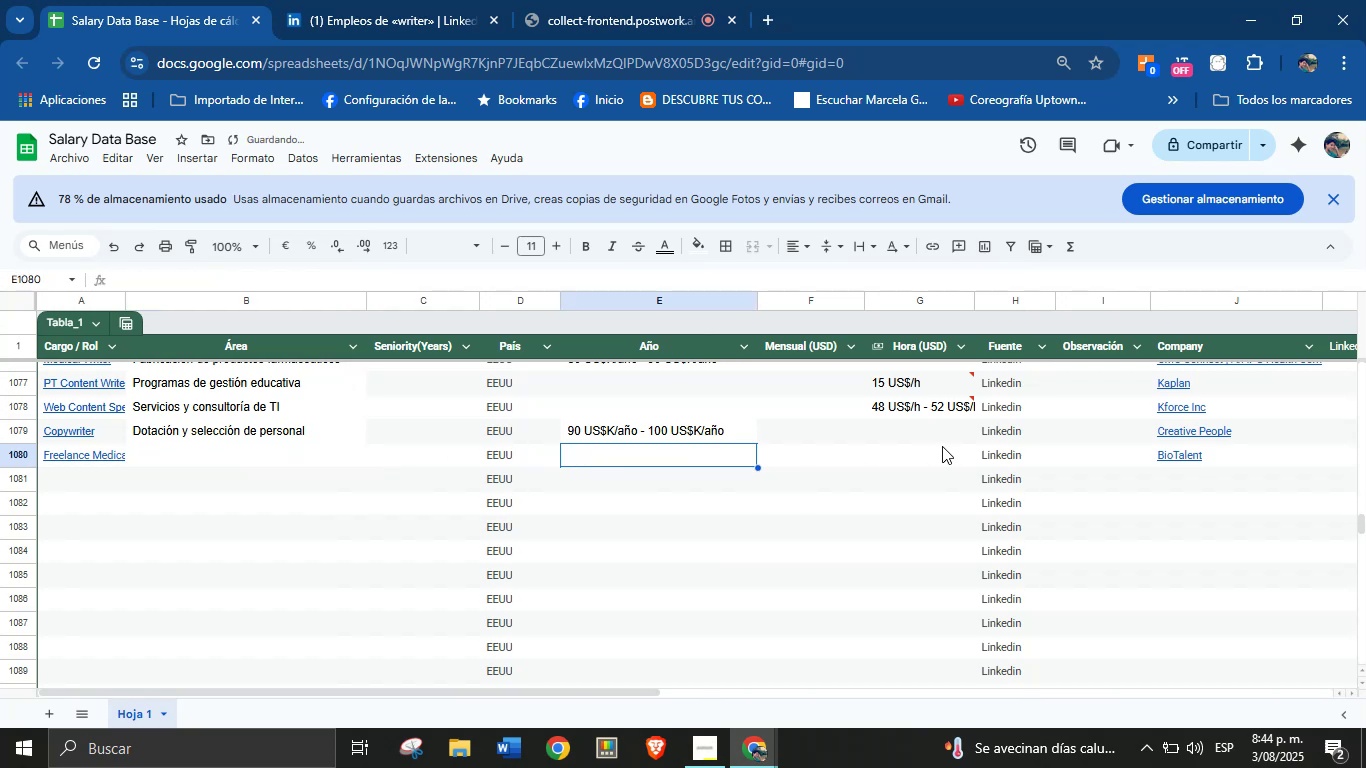 
left_click([935, 456])
 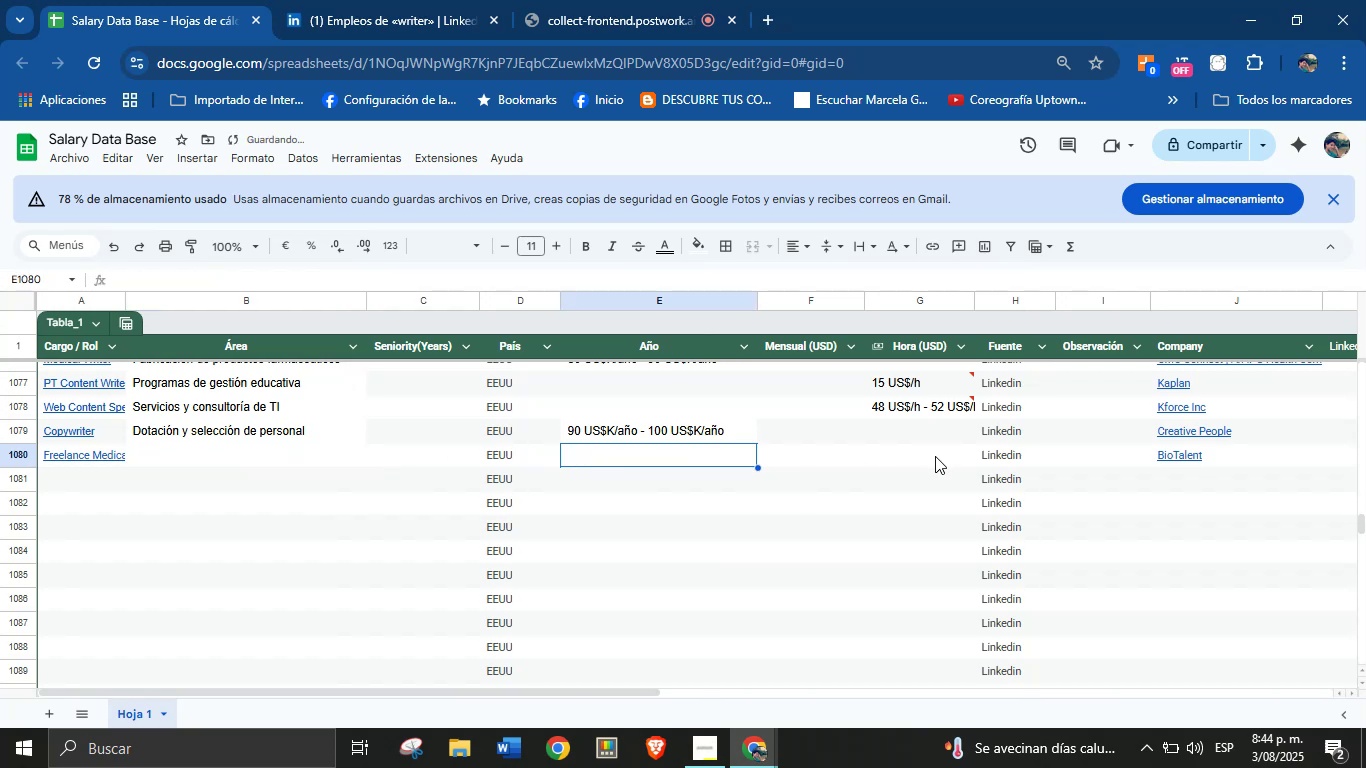 
key(Control+V)
 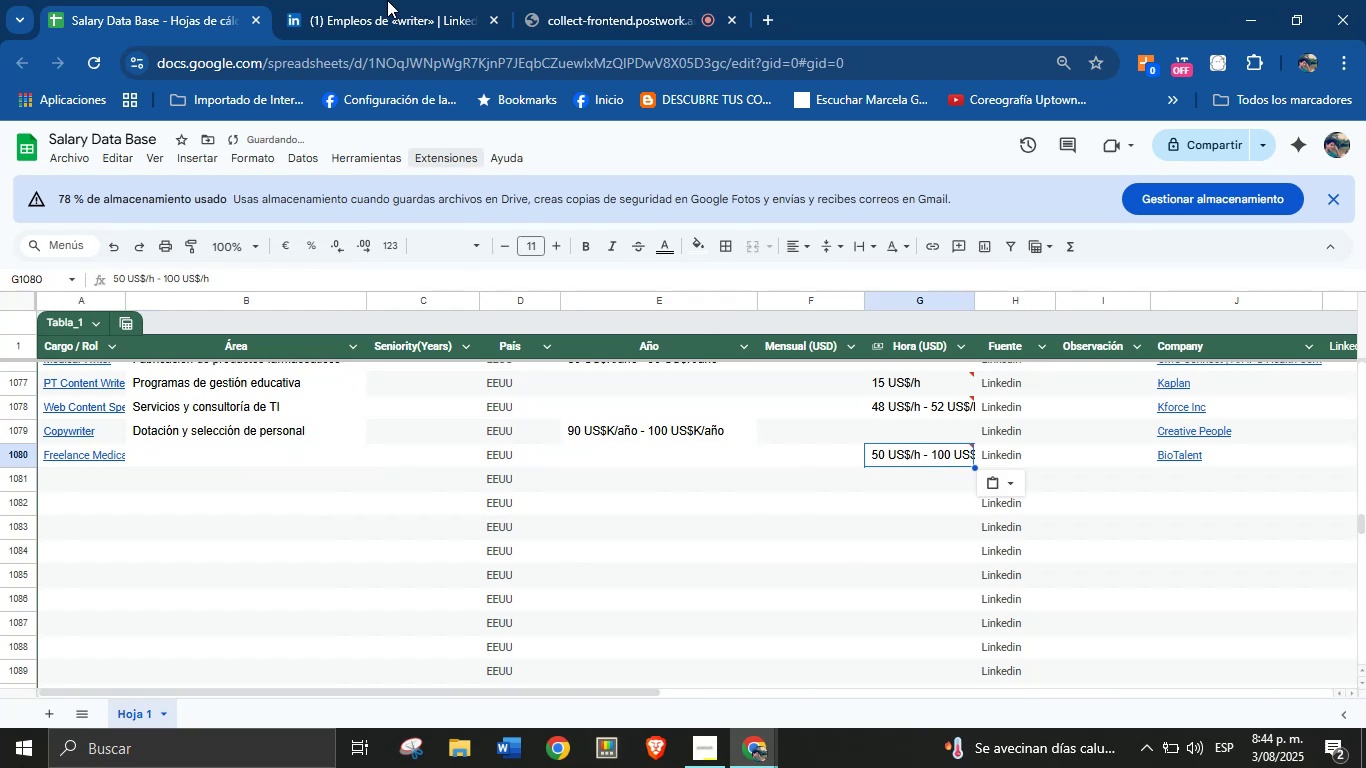 
left_click([401, 0])
 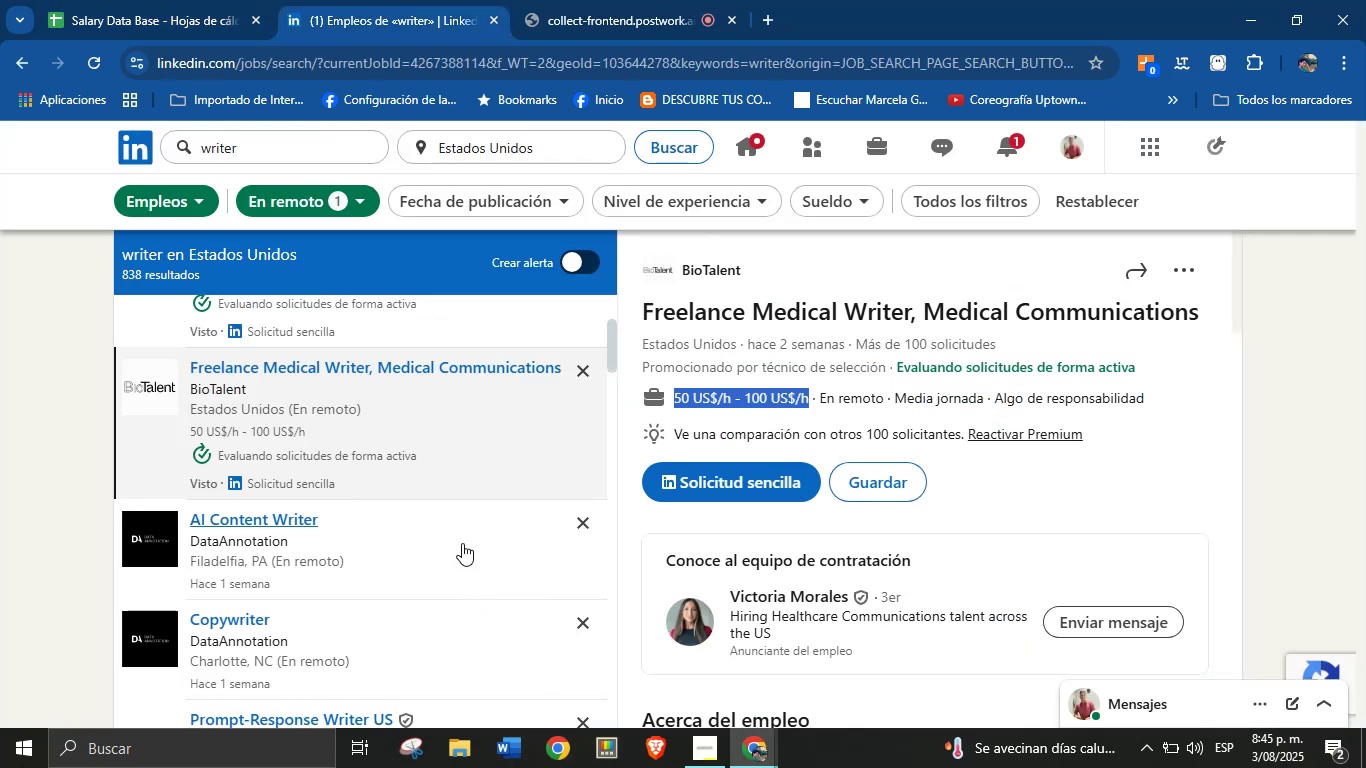 
scroll: coordinate [774, 501], scroll_direction: down, amount: 26.0
 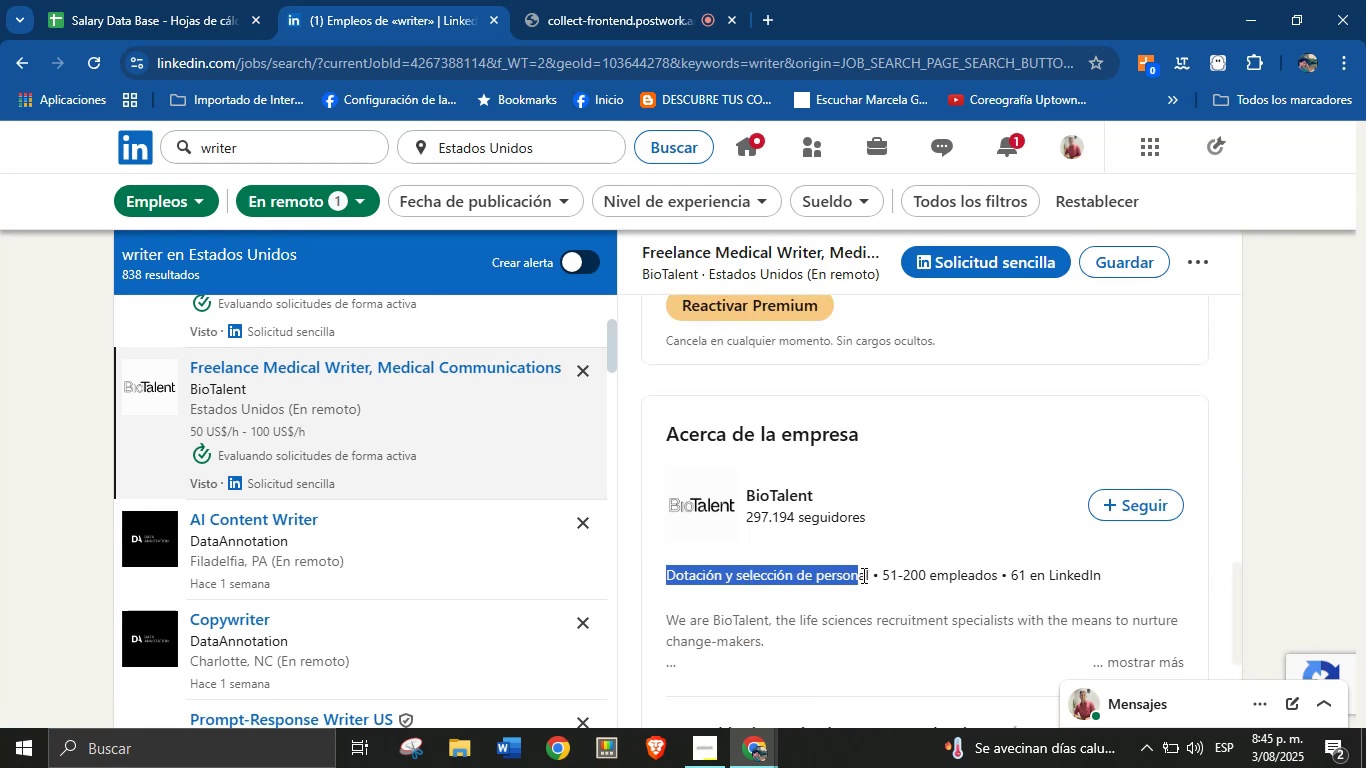 
key(Control+C)
 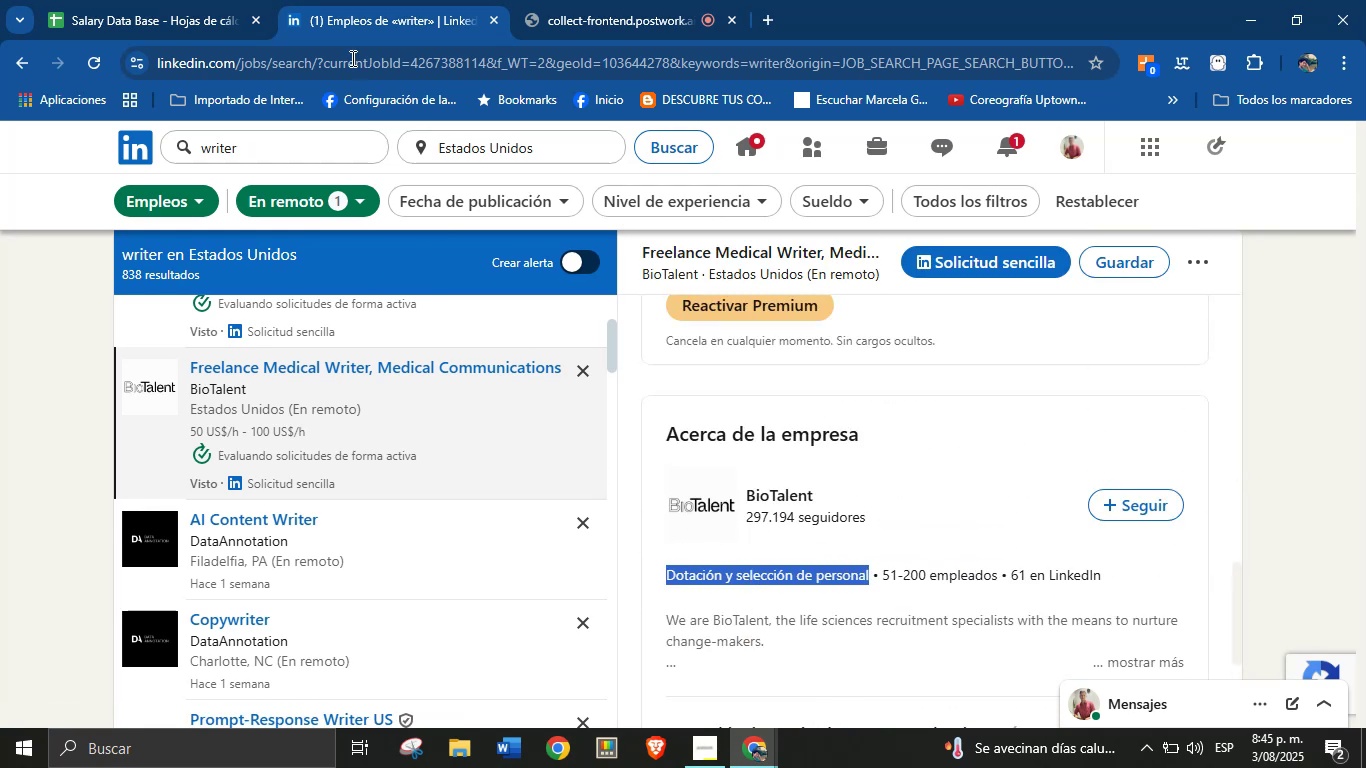 
left_click([240, 0])
 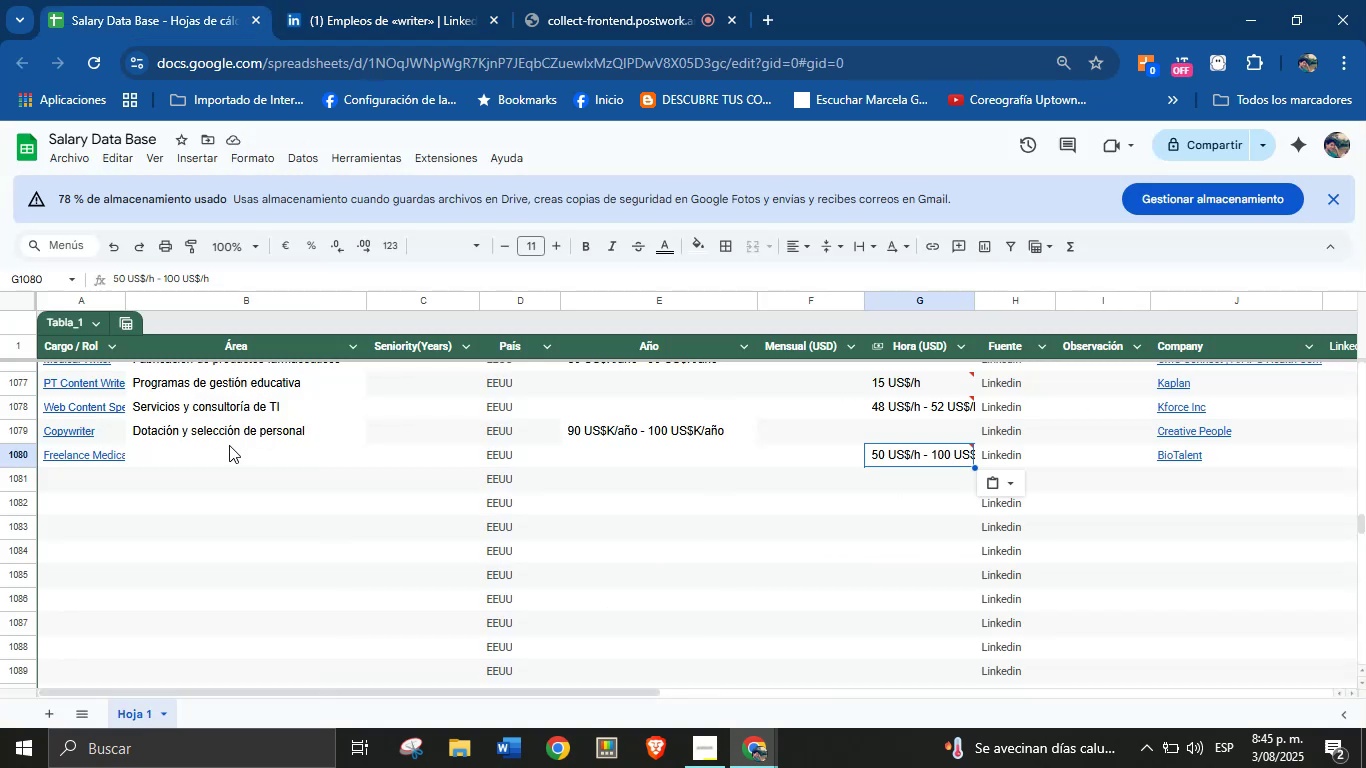 
left_click([222, 455])
 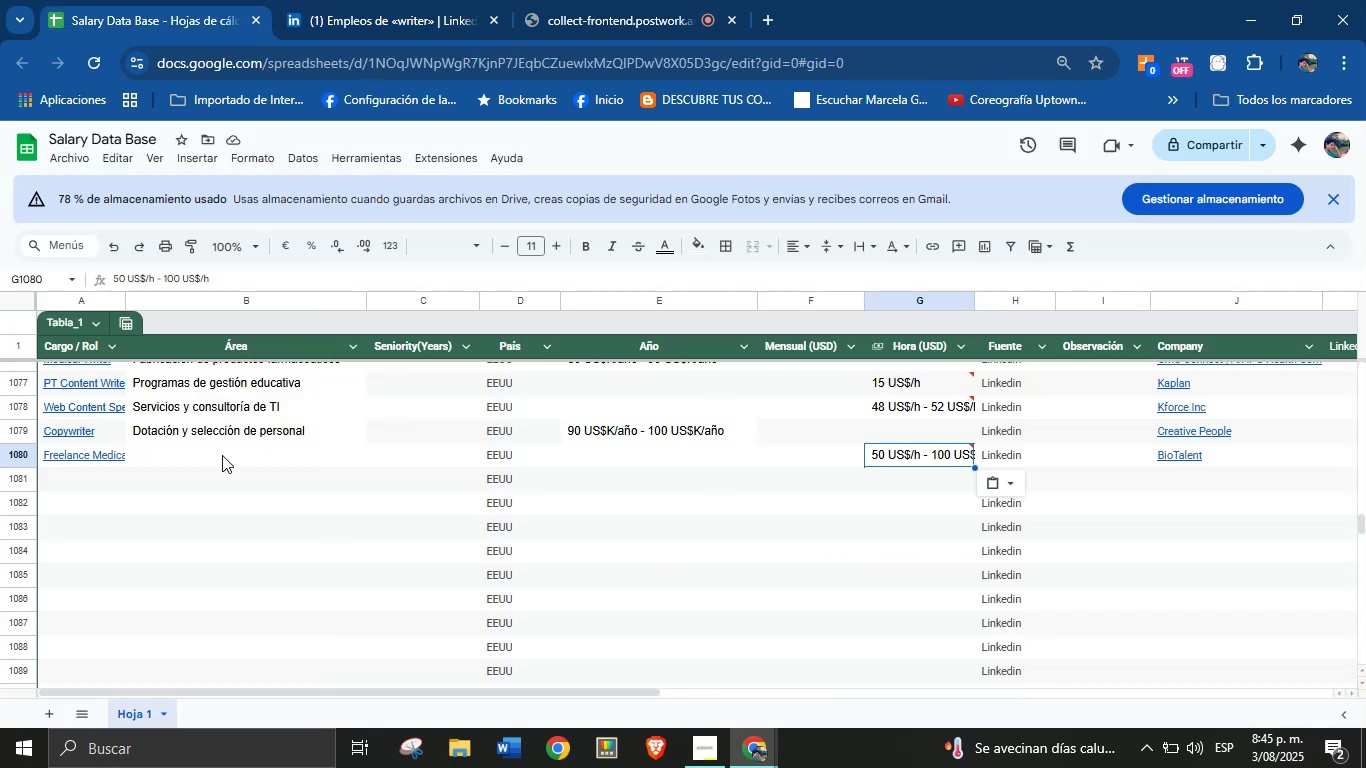 
key(Control+V)
 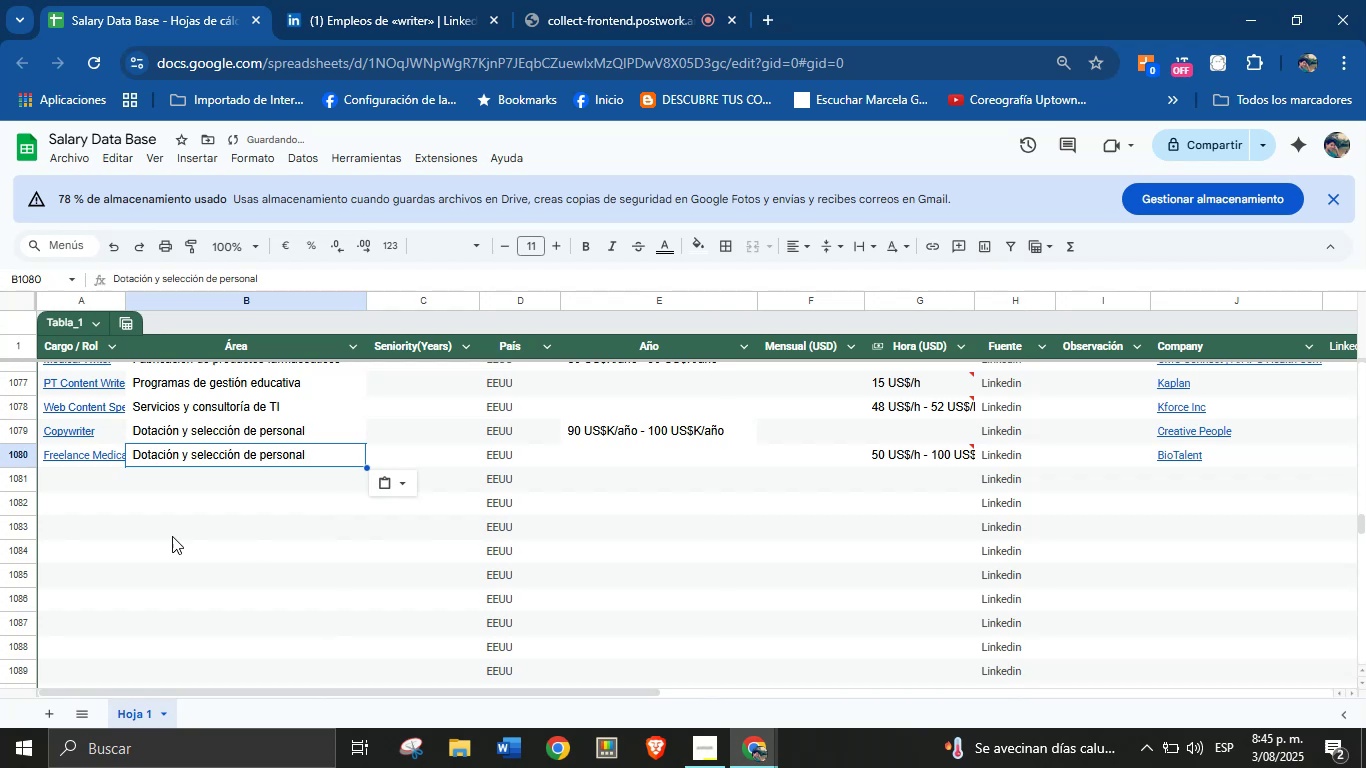 
left_click([92, 478])
 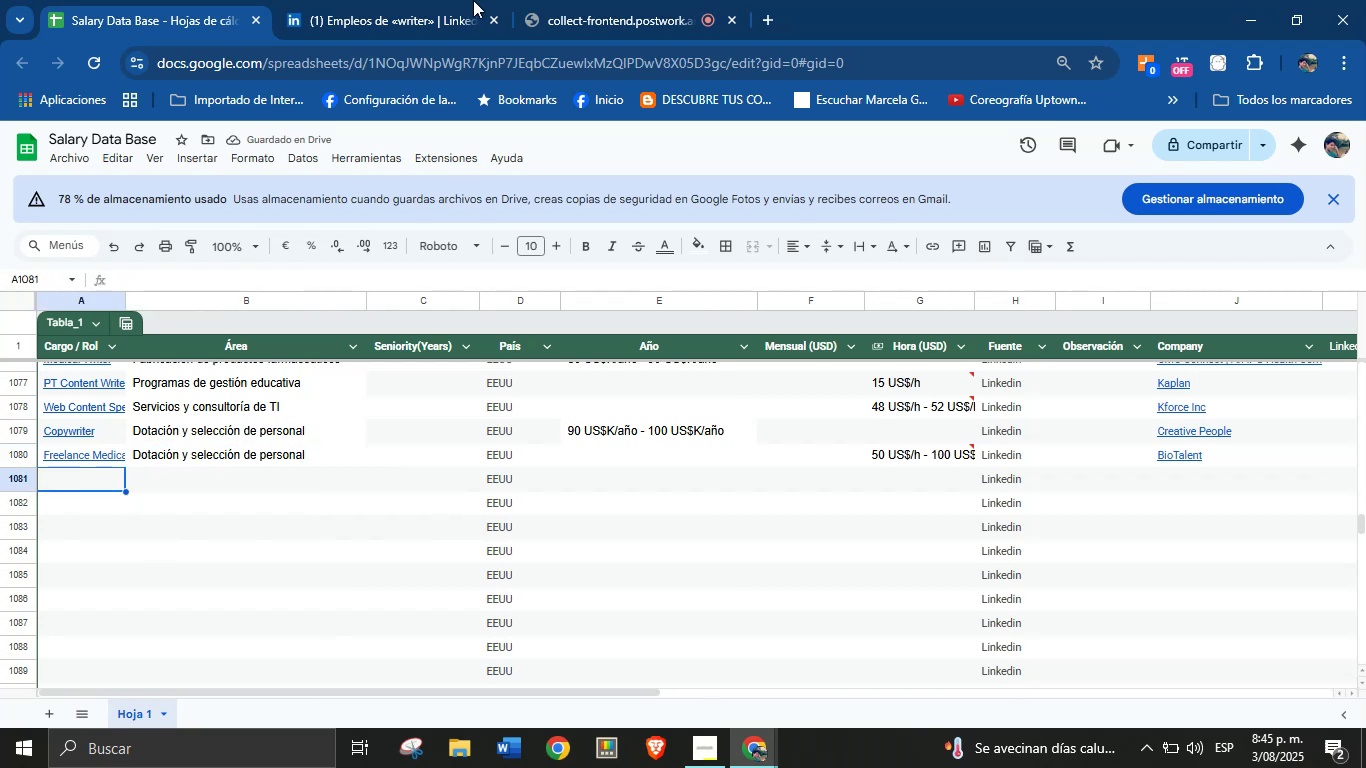 
left_click([437, 0])
 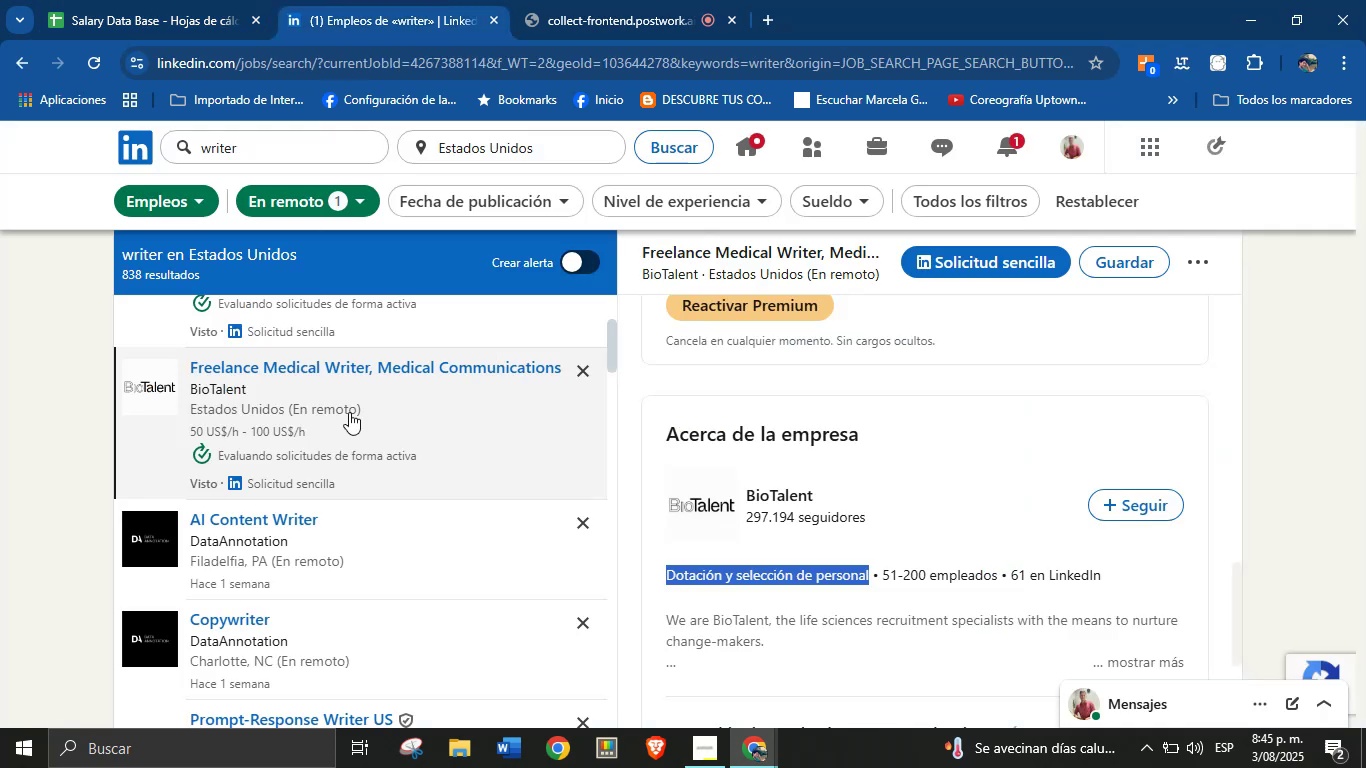 
scroll: coordinate [336, 507], scroll_direction: down, amount: 7.0
 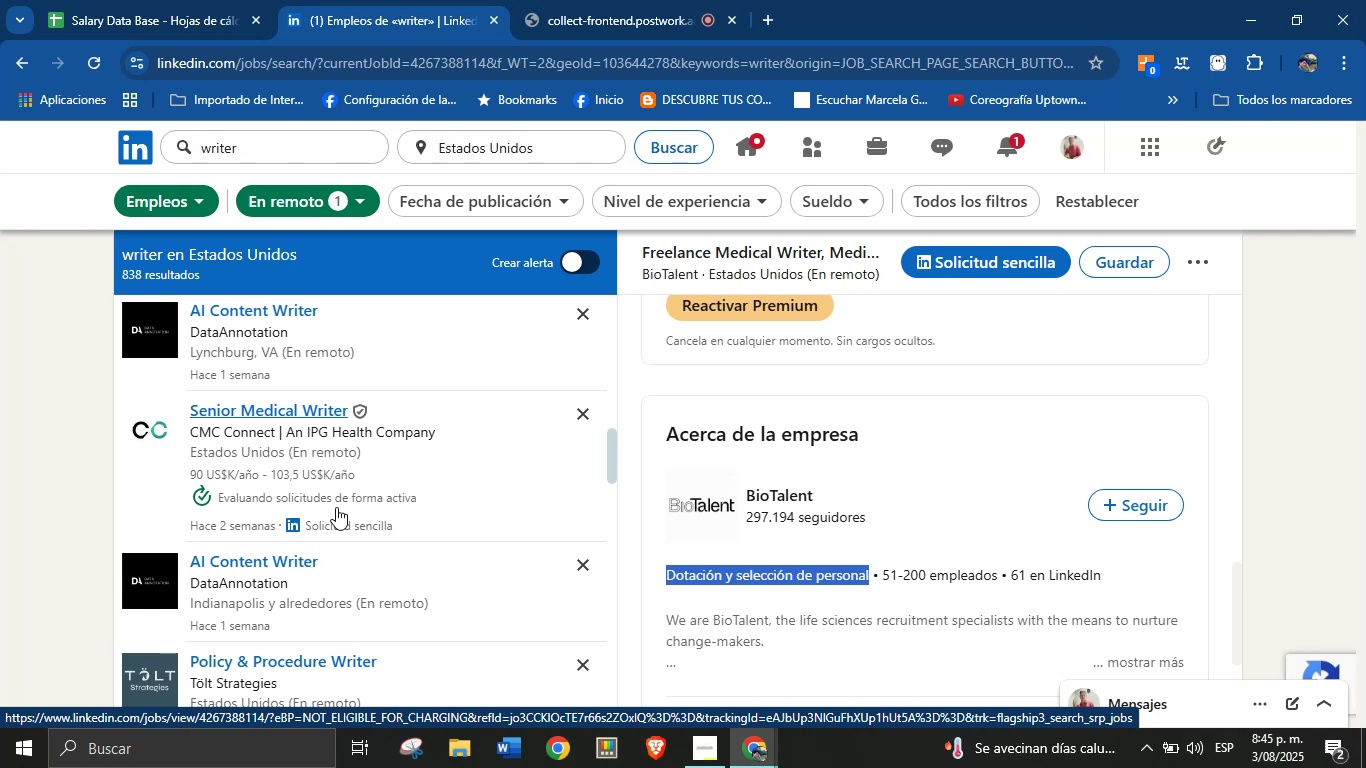 
wait(6.47)
 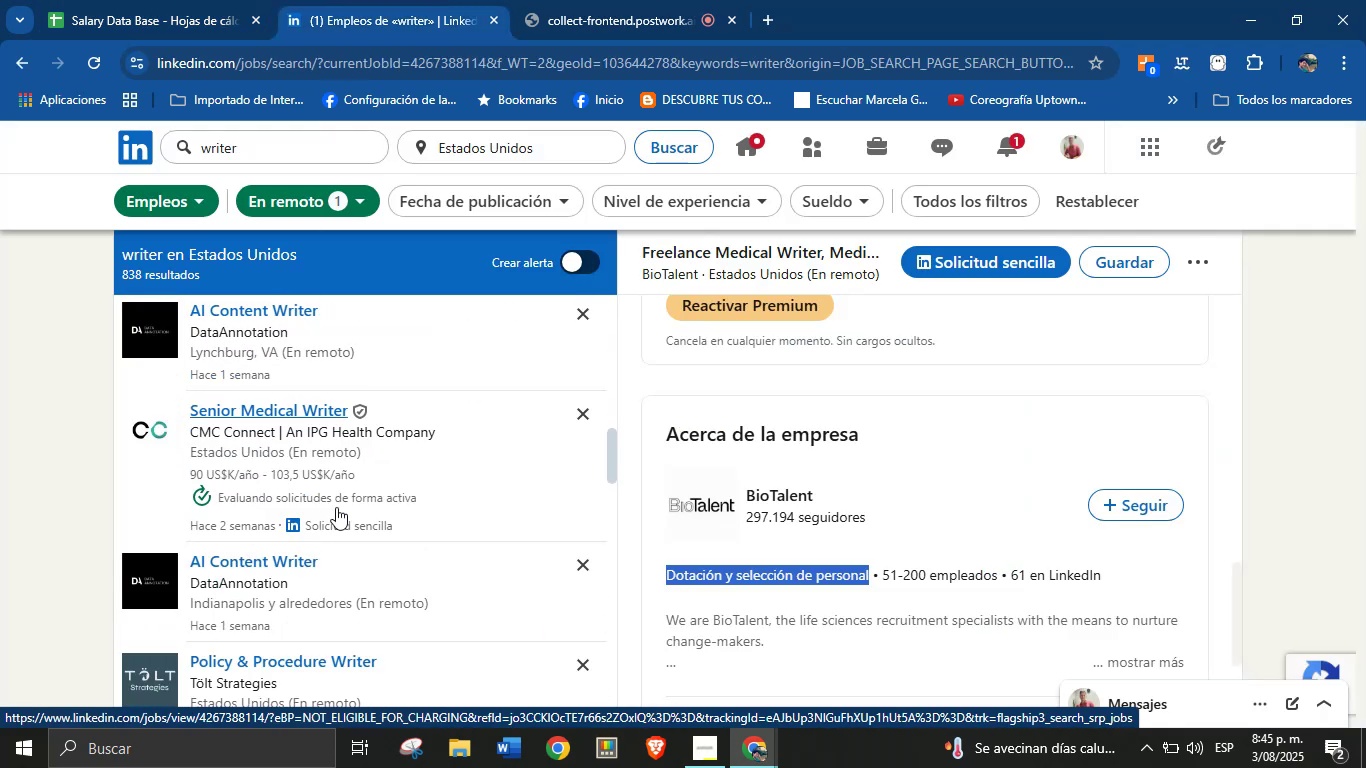 
scroll: coordinate [437, 571], scroll_direction: down, amount: 8.0
 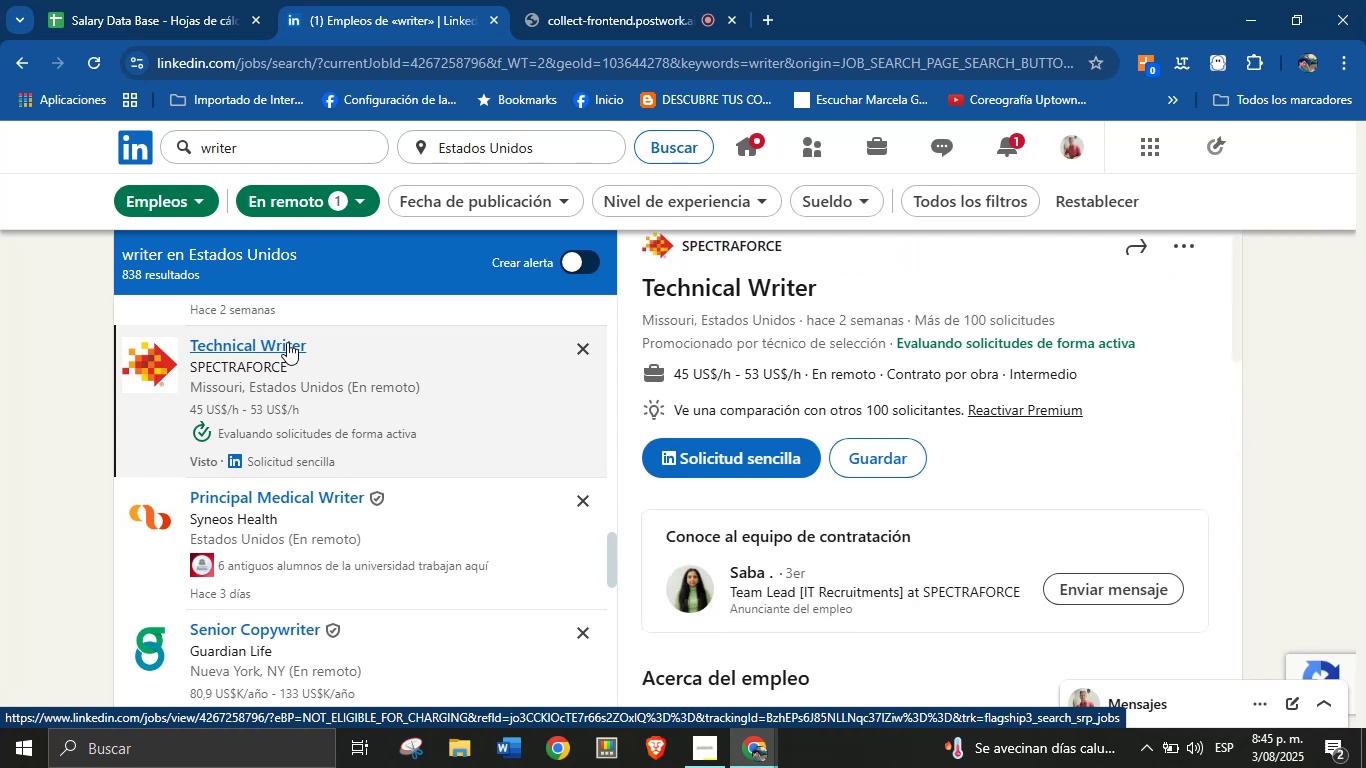 
wait(13.71)
 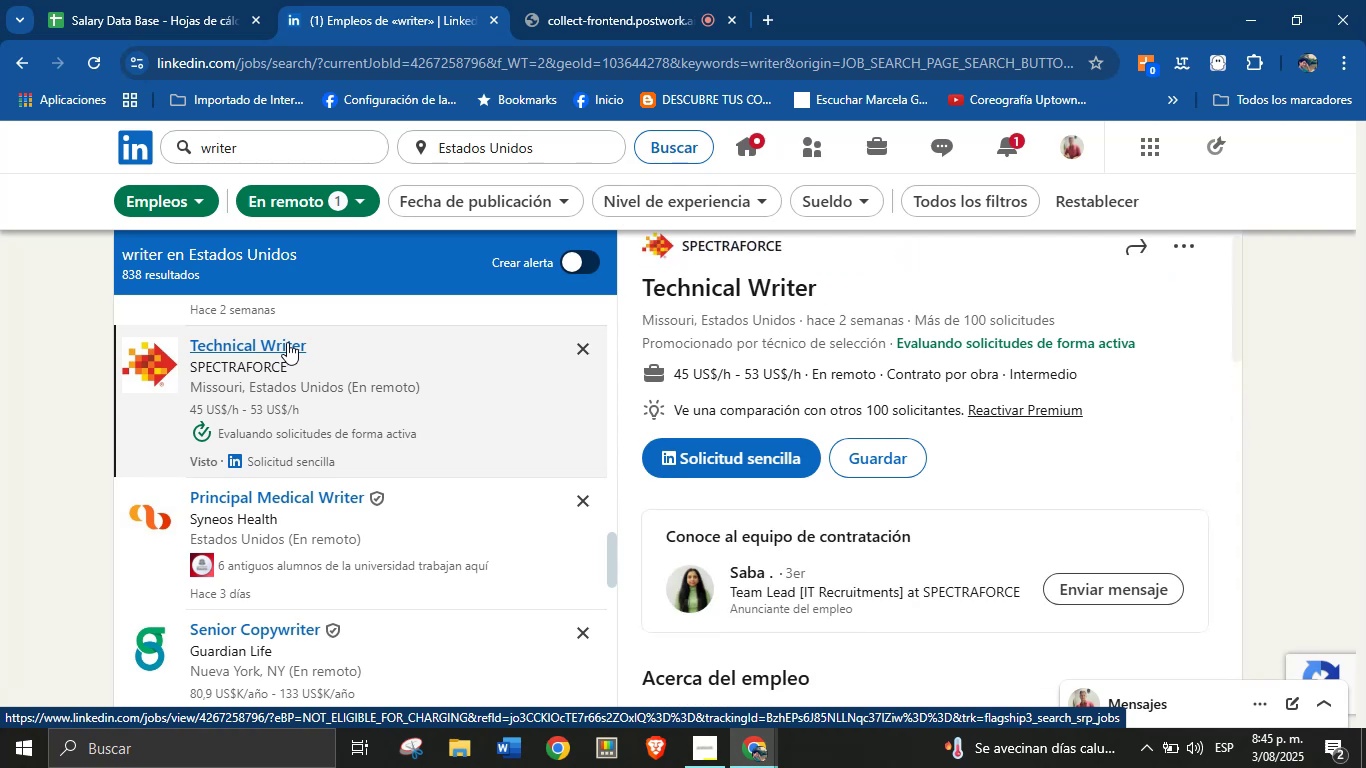 
left_click([947, 284])
 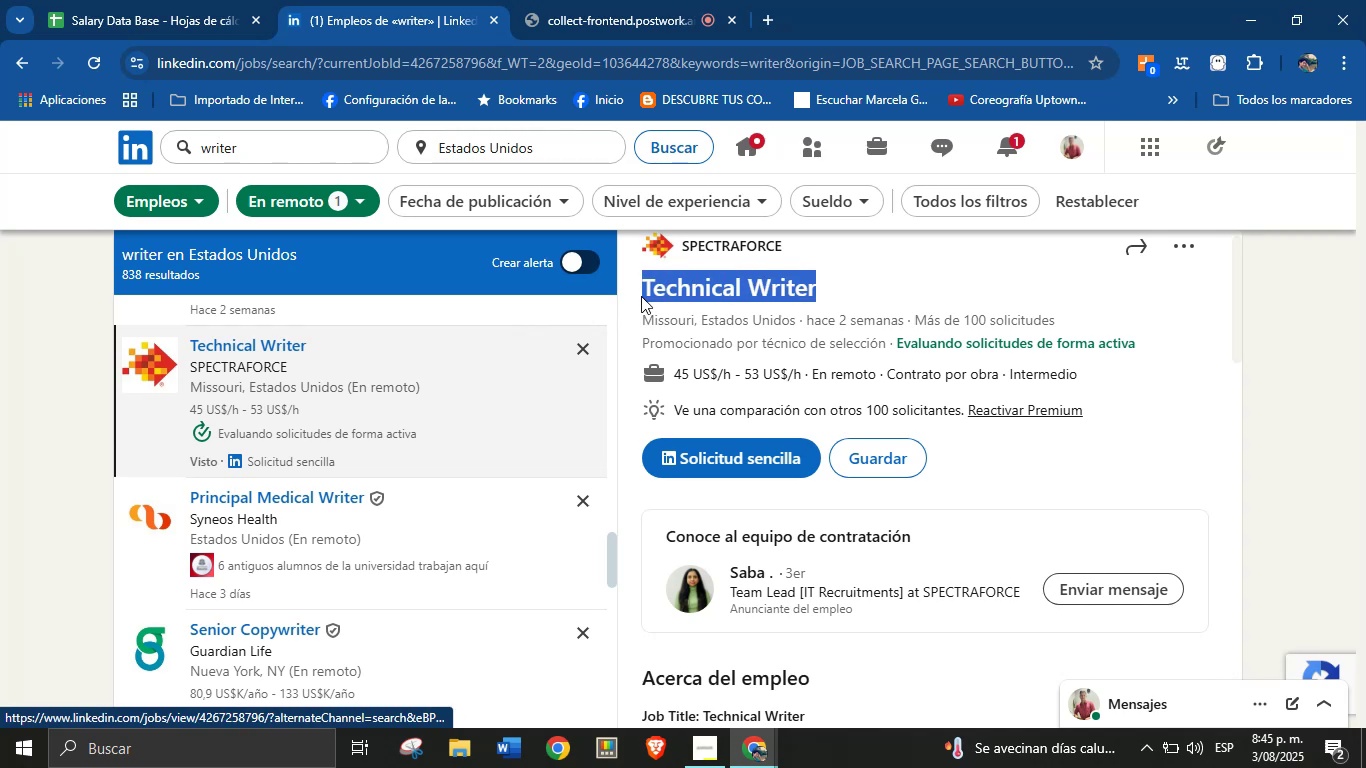 
key(Control+C)
 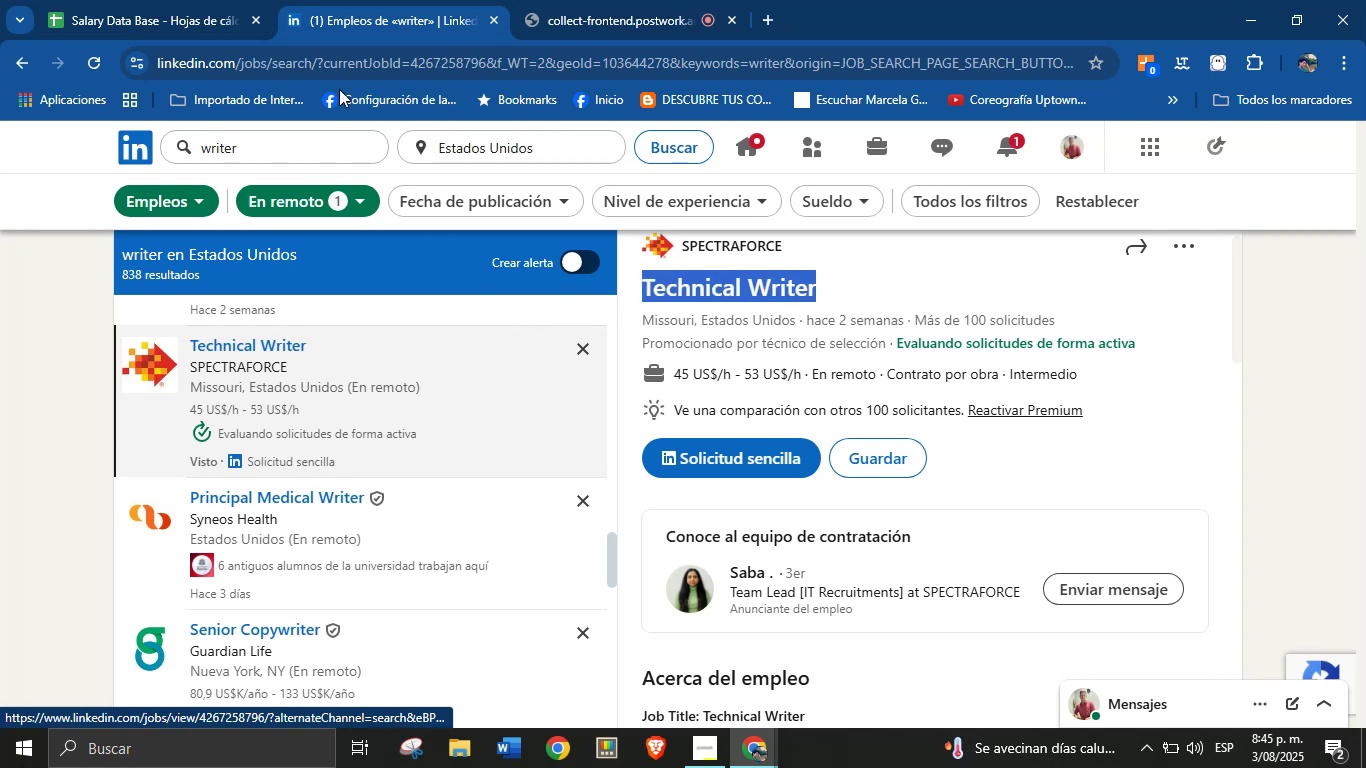 
left_click([257, 0])
 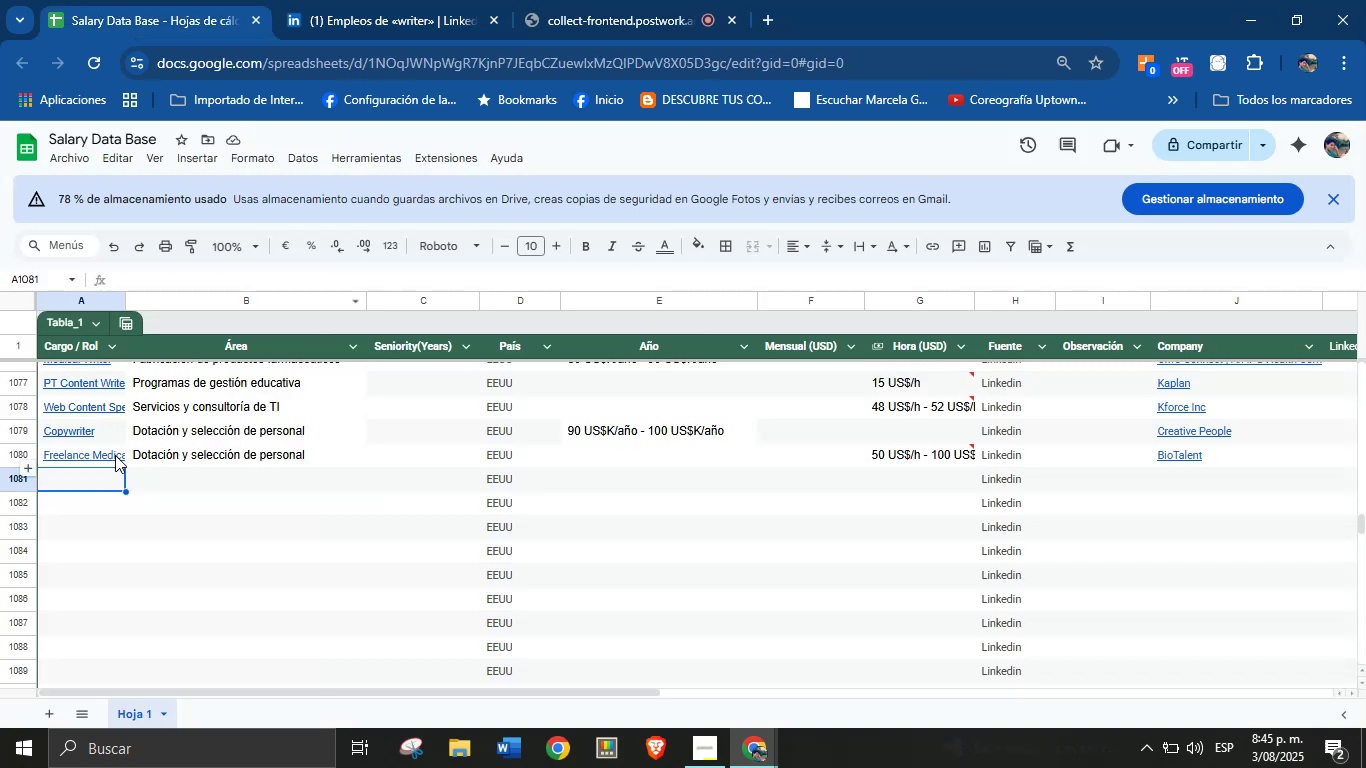 
left_click([109, 477])
 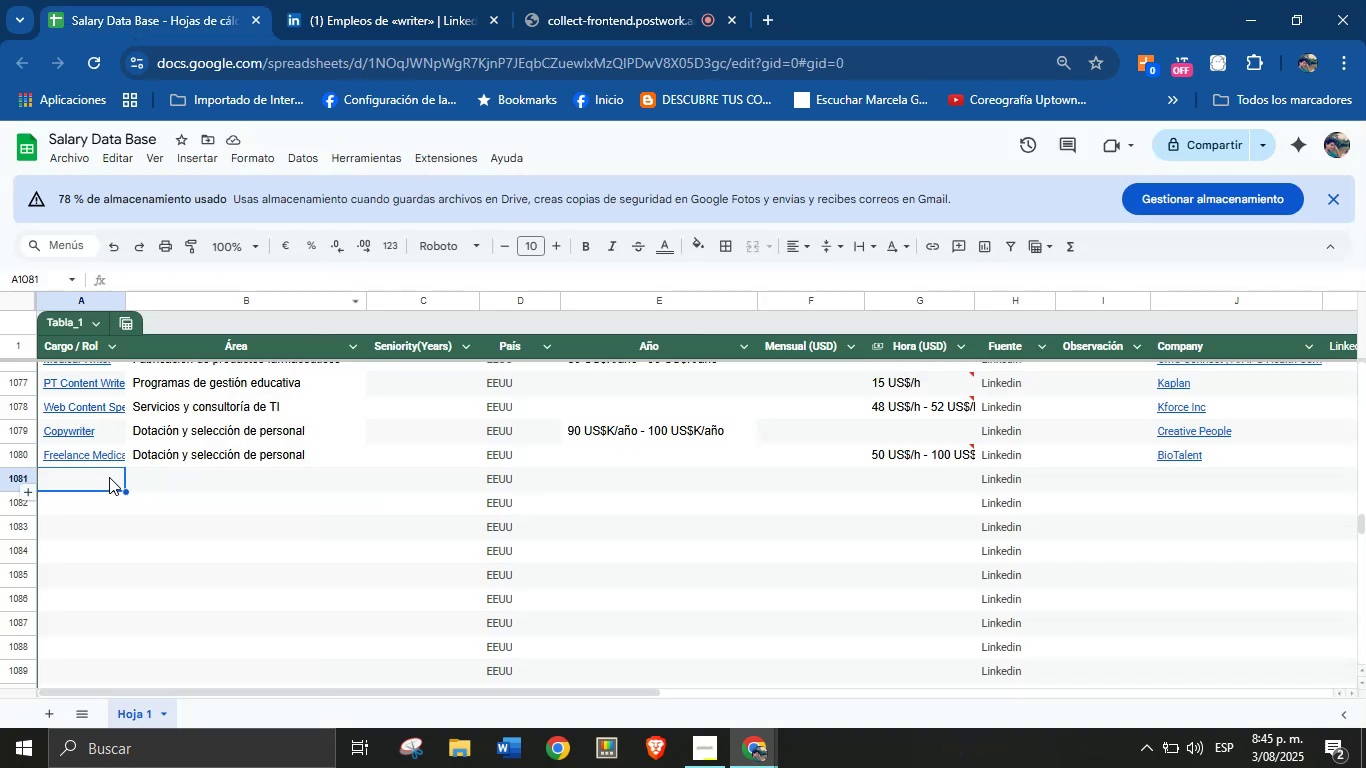 
key(Control+V)
 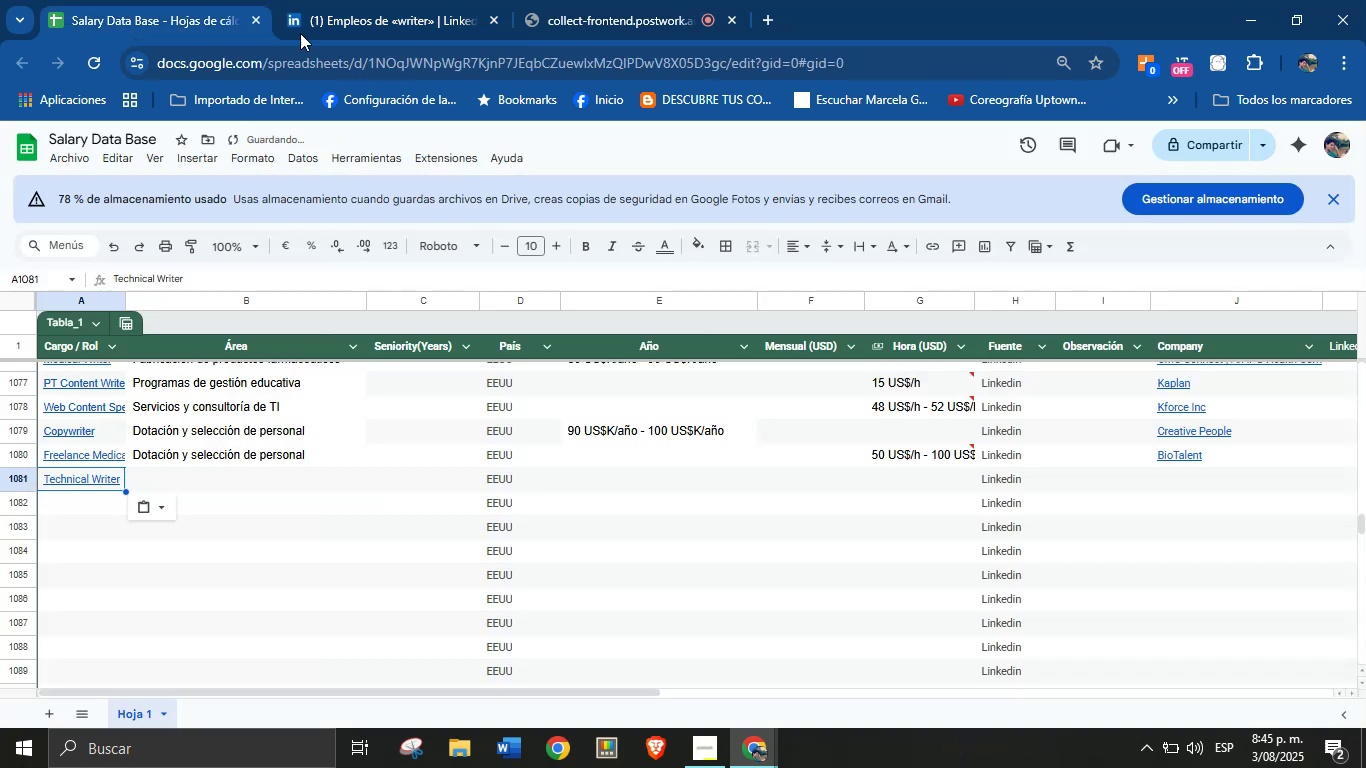 
left_click([441, 0])
 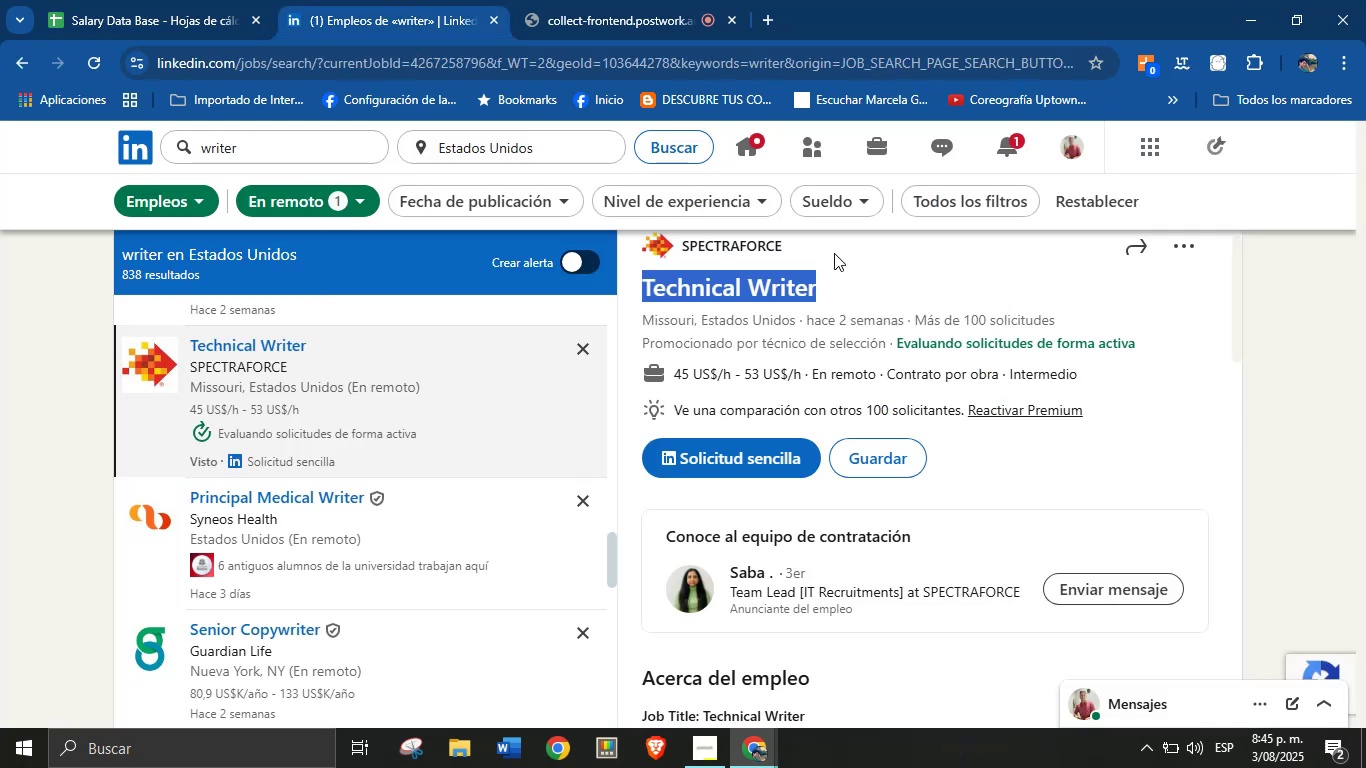 
left_click([855, 244])
 